 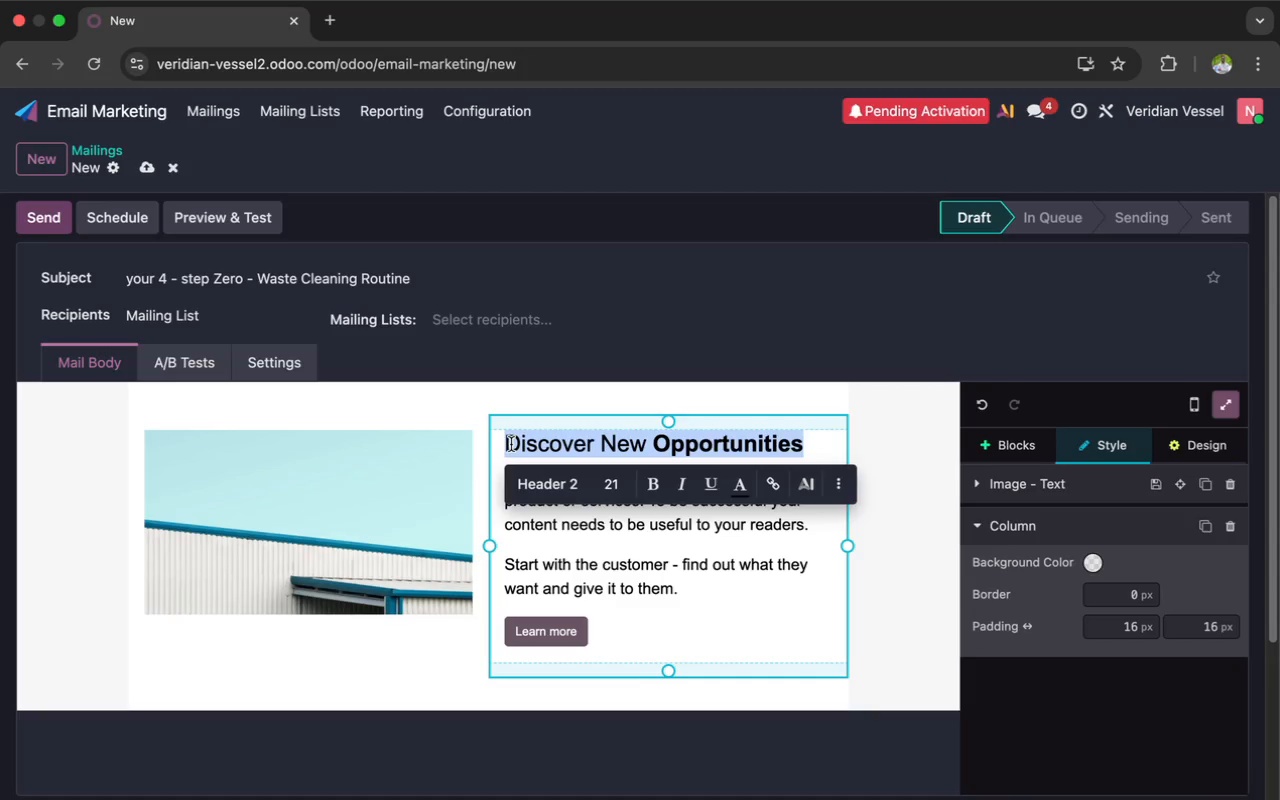 
type(Si)
 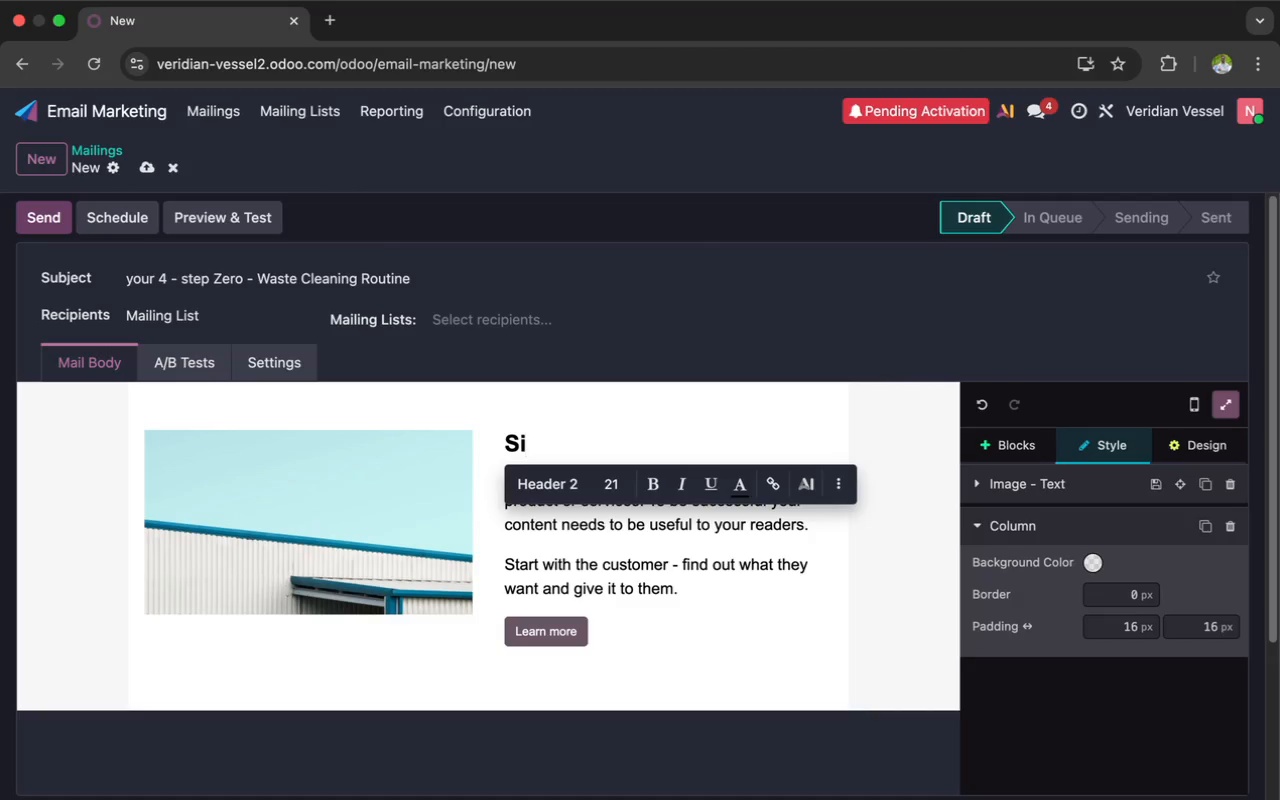 
type(mple )
 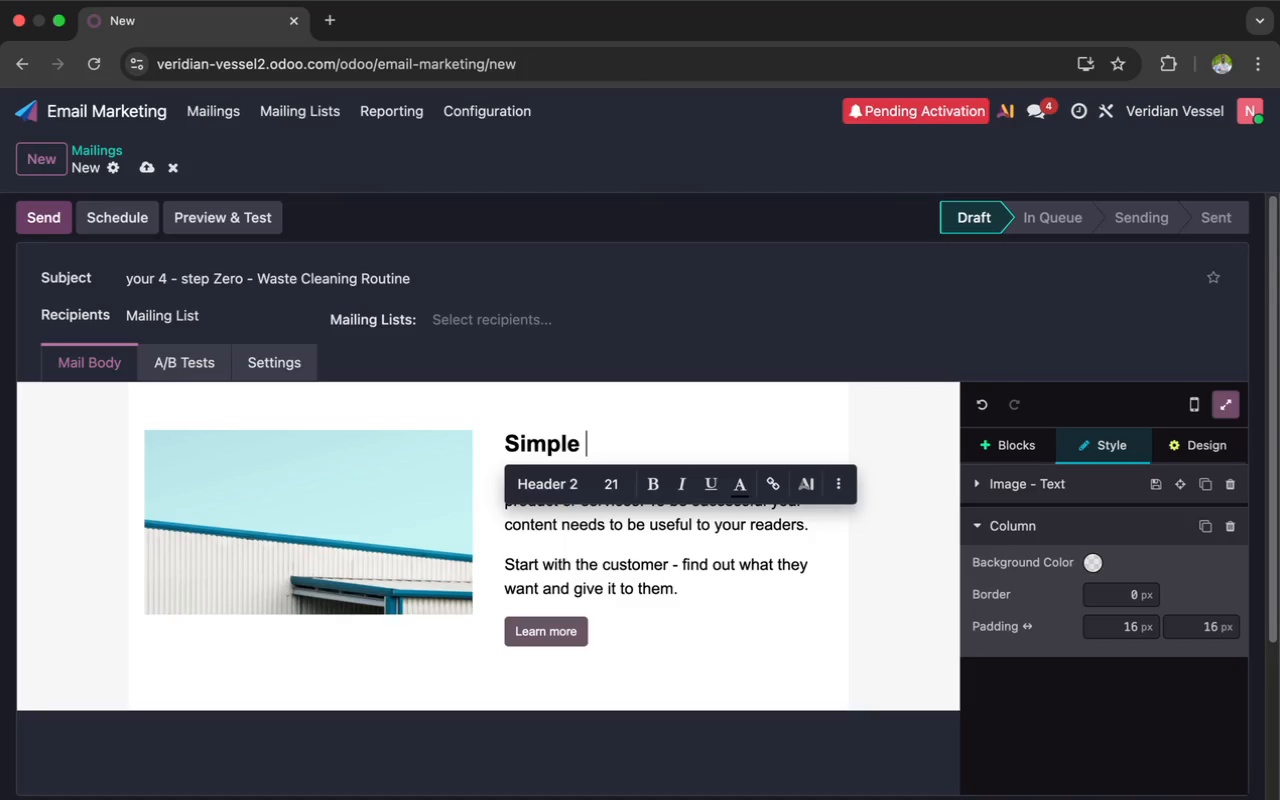 
type(Ste)
 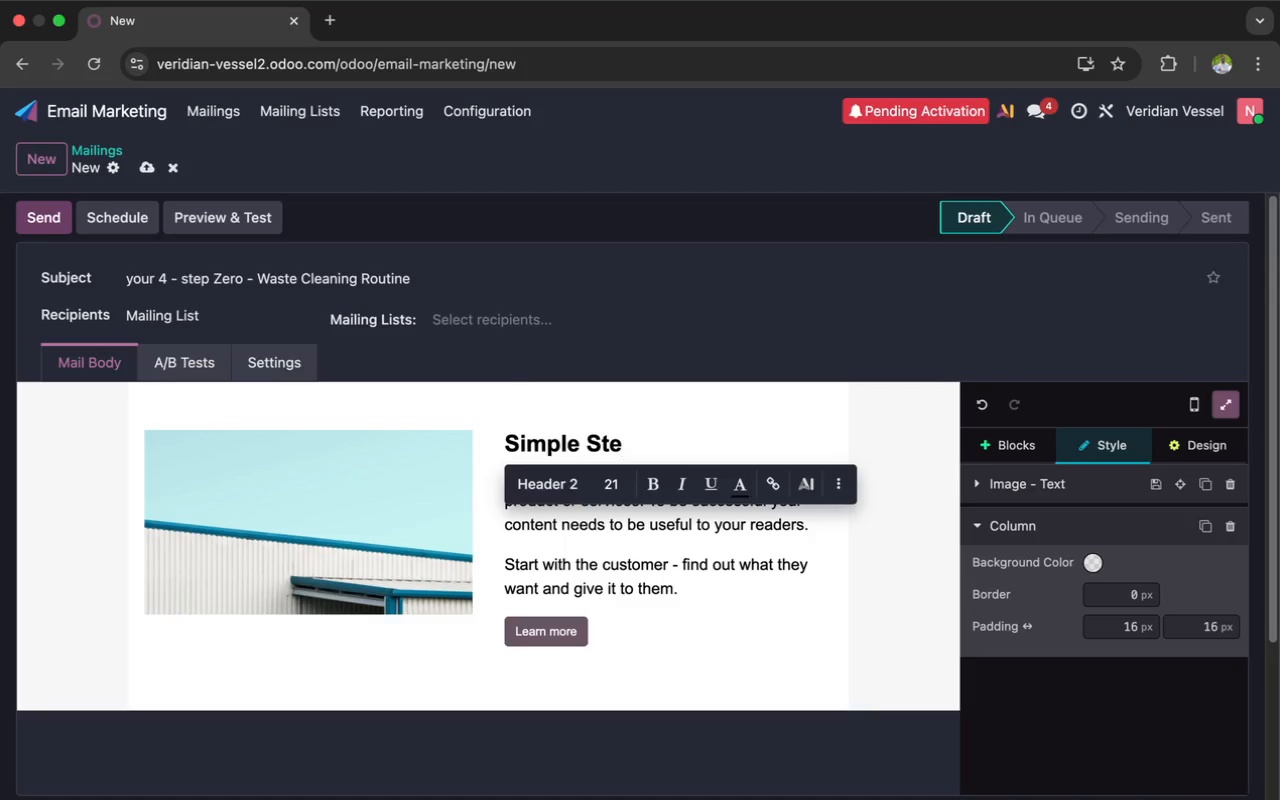 
type(ps to go plastic)
 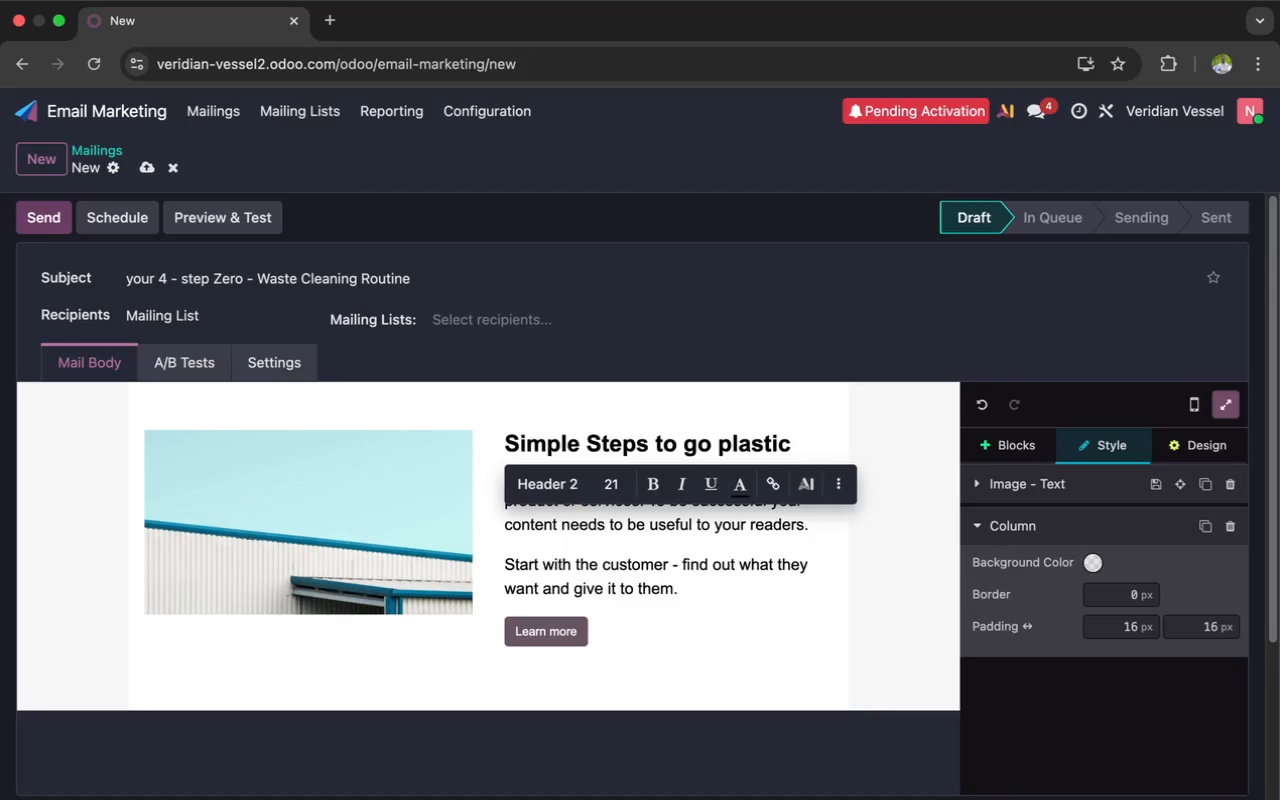 
wait(14.62)
 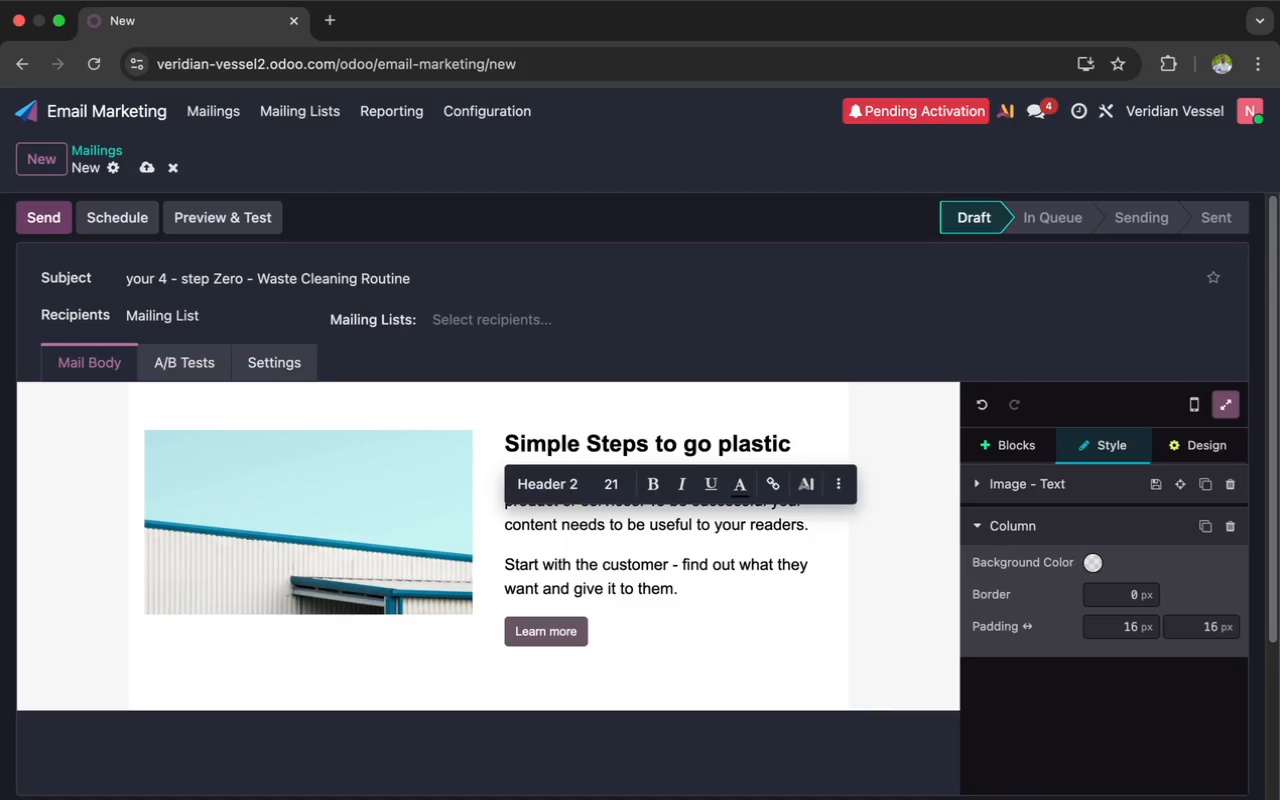 
type(-free)
 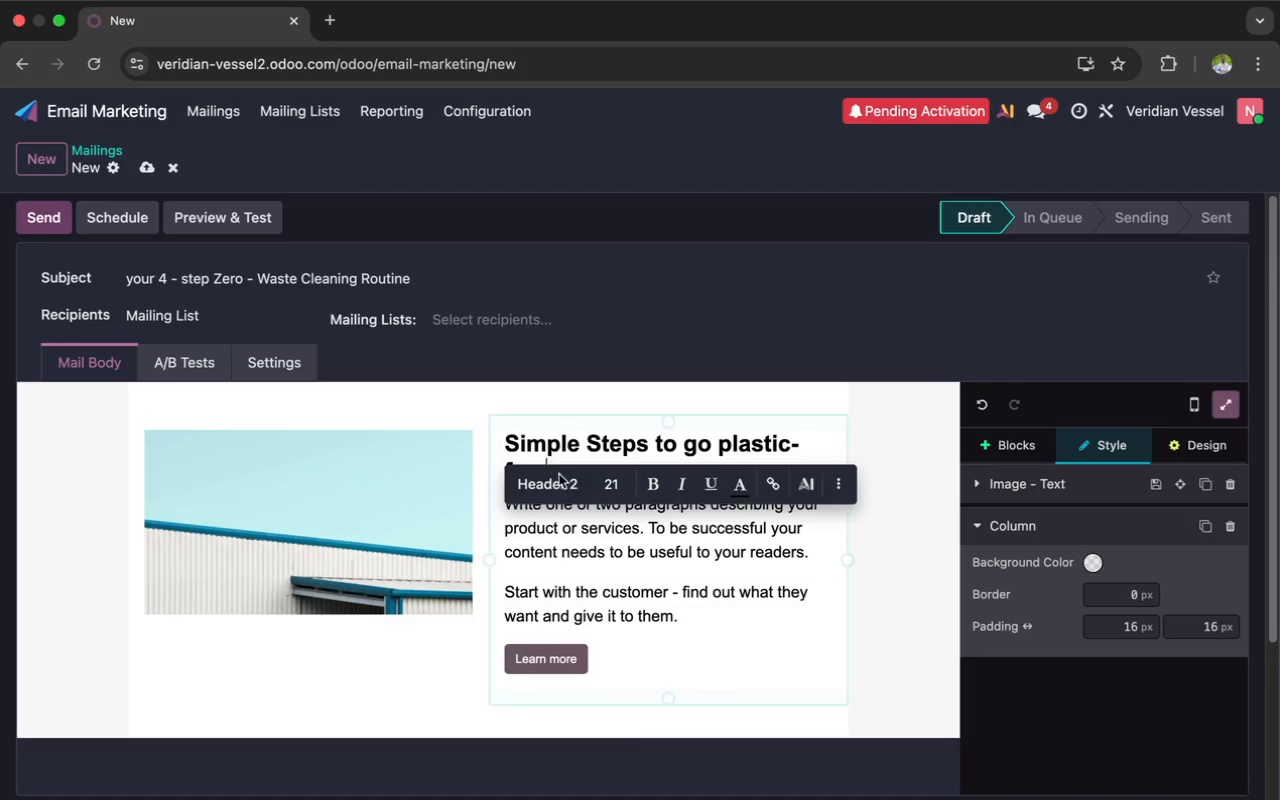 
left_click([547, 562])
 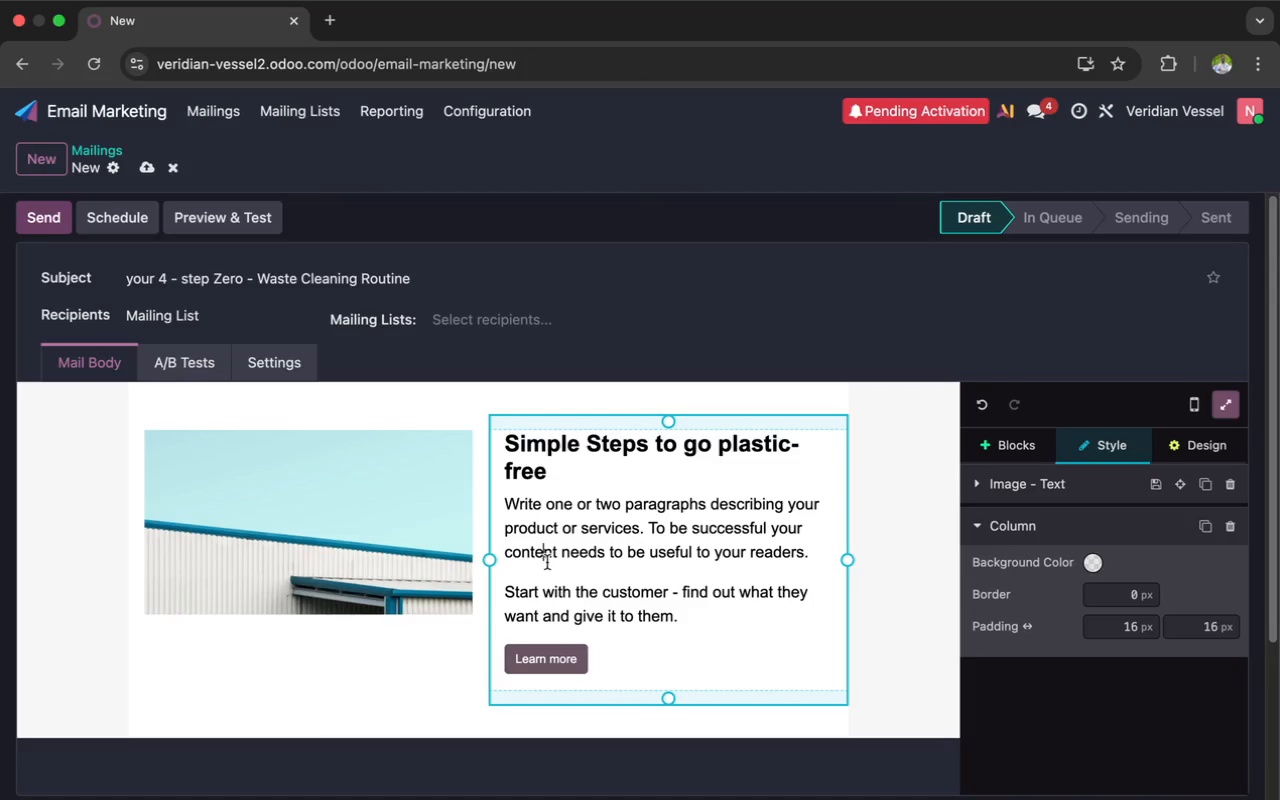 
wait(10.21)
 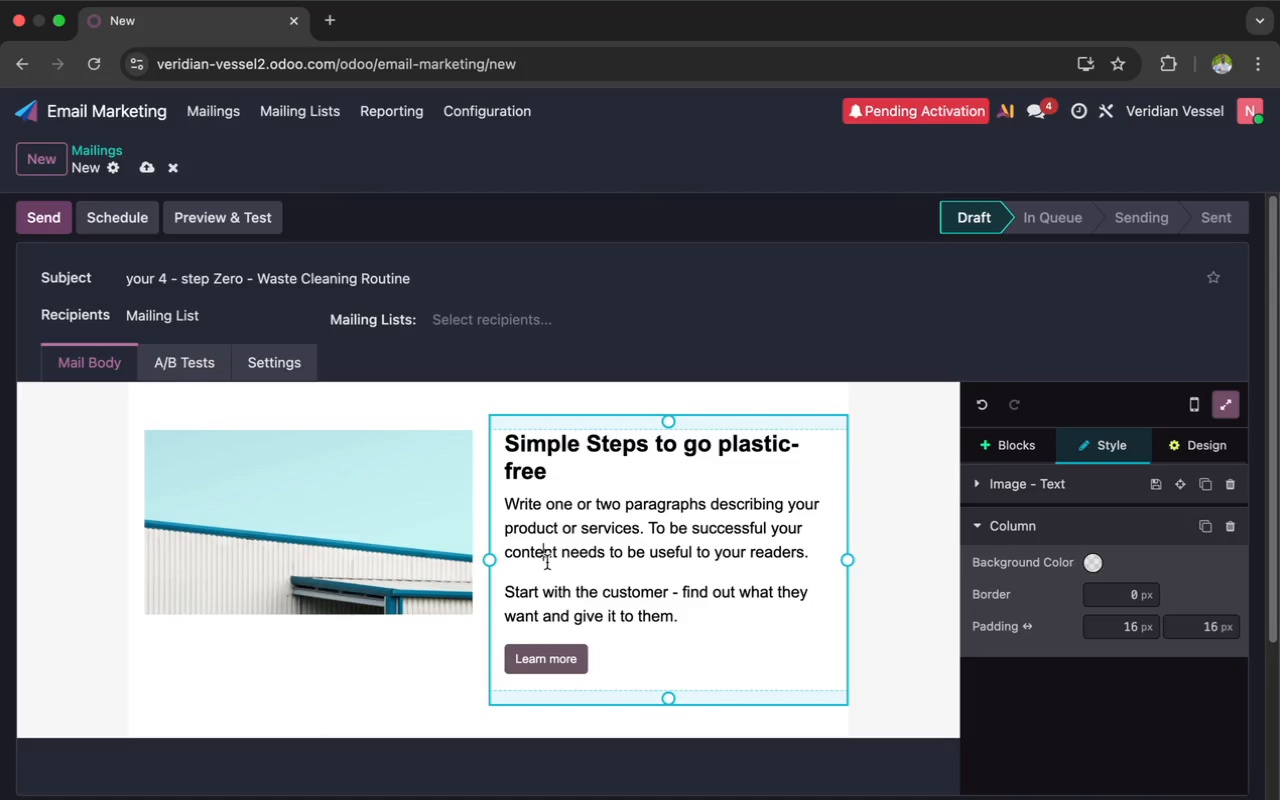 
left_click_drag(start_coordinate=[683, 619], to_coordinate=[504, 514])
 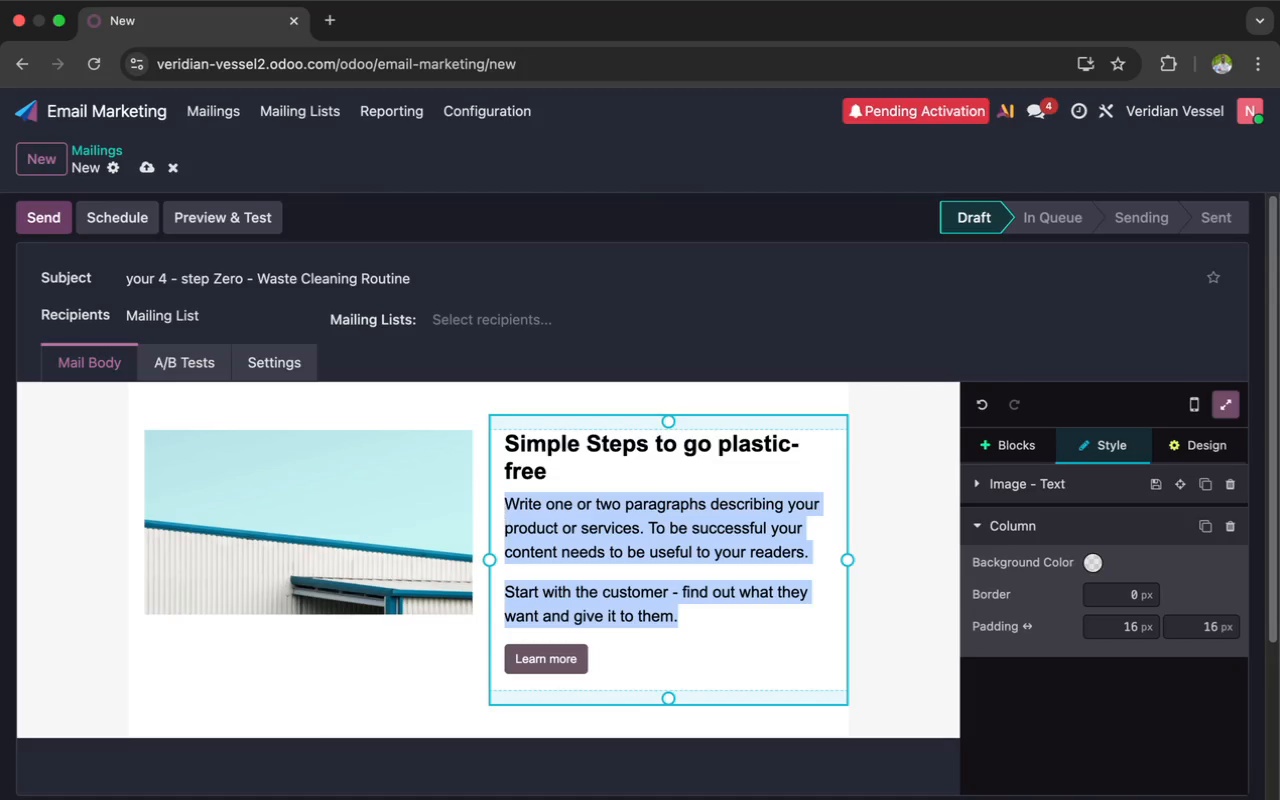 
key(Backspace)
 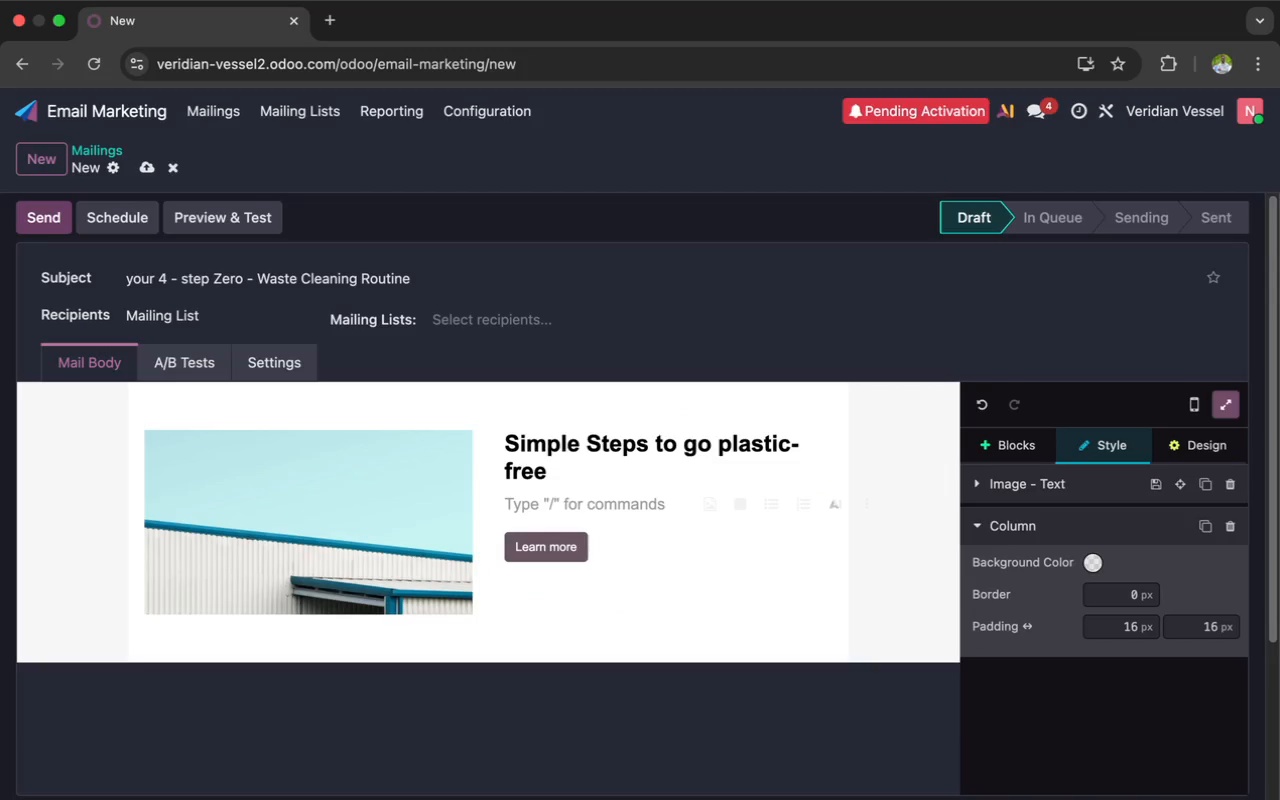 
wait(12.71)
 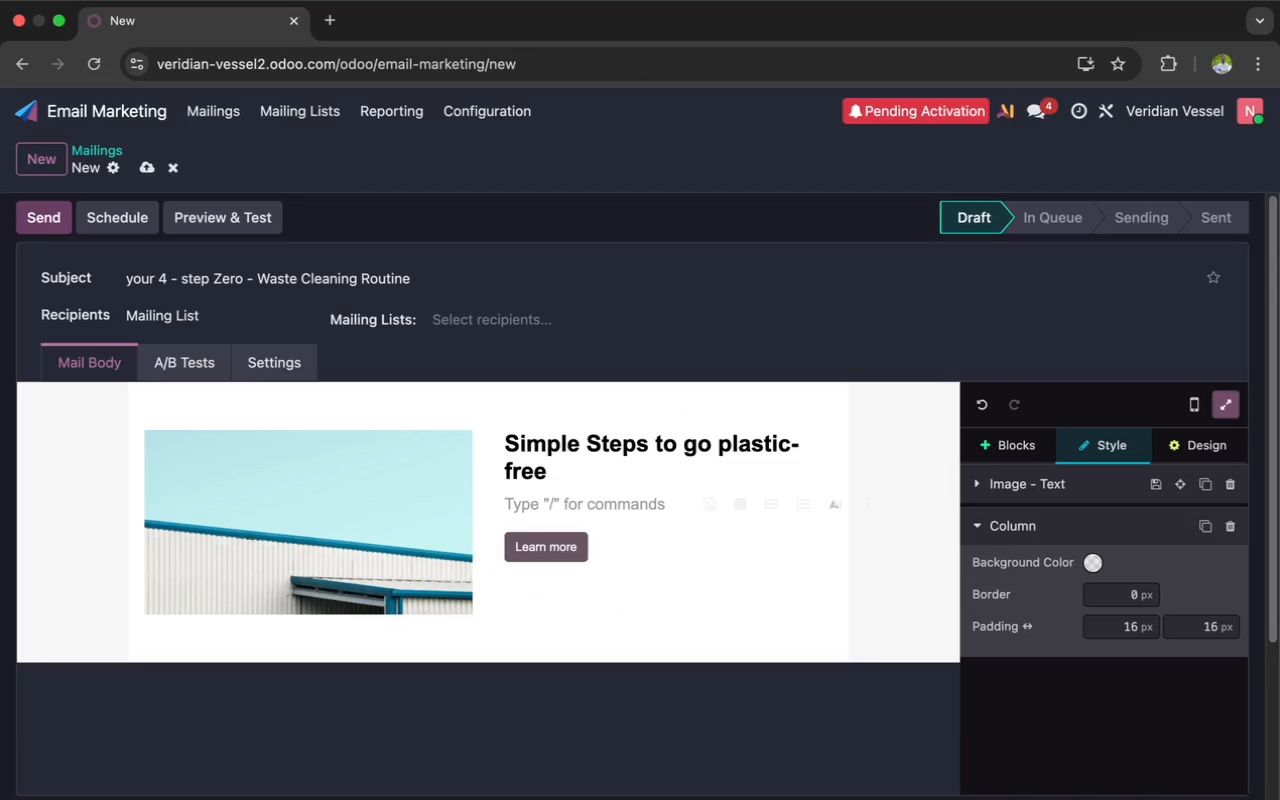 
type(Sustaina)
 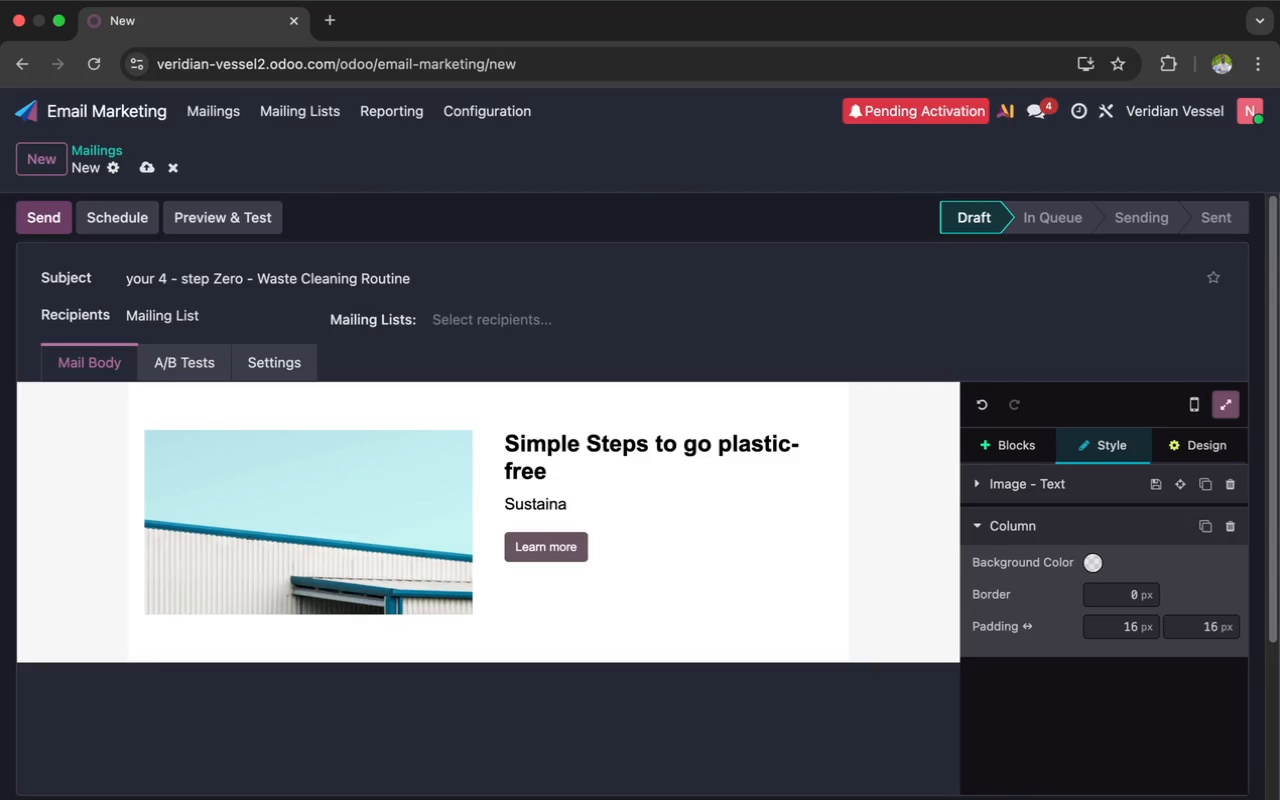 
wait(37.55)
 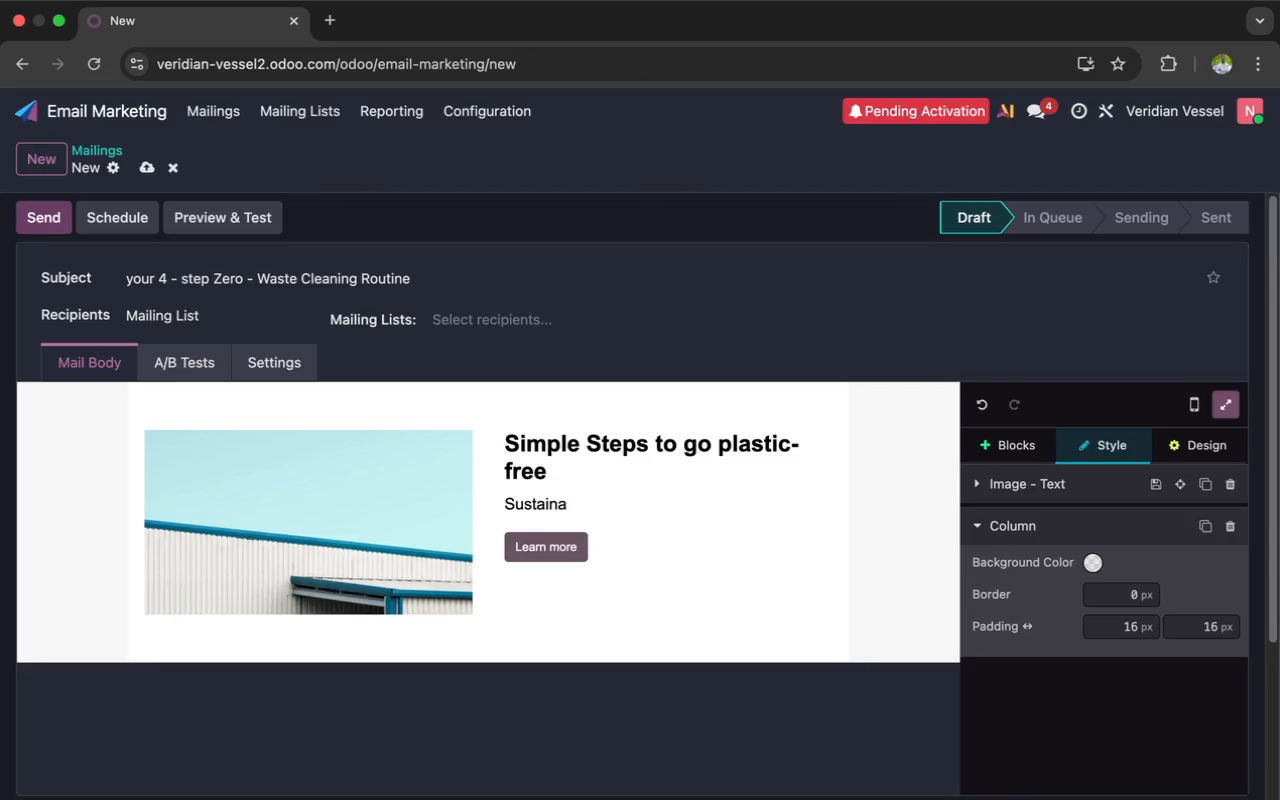 
type(bility can be staraingtfore)
key(Backspace)
type(ward as )
 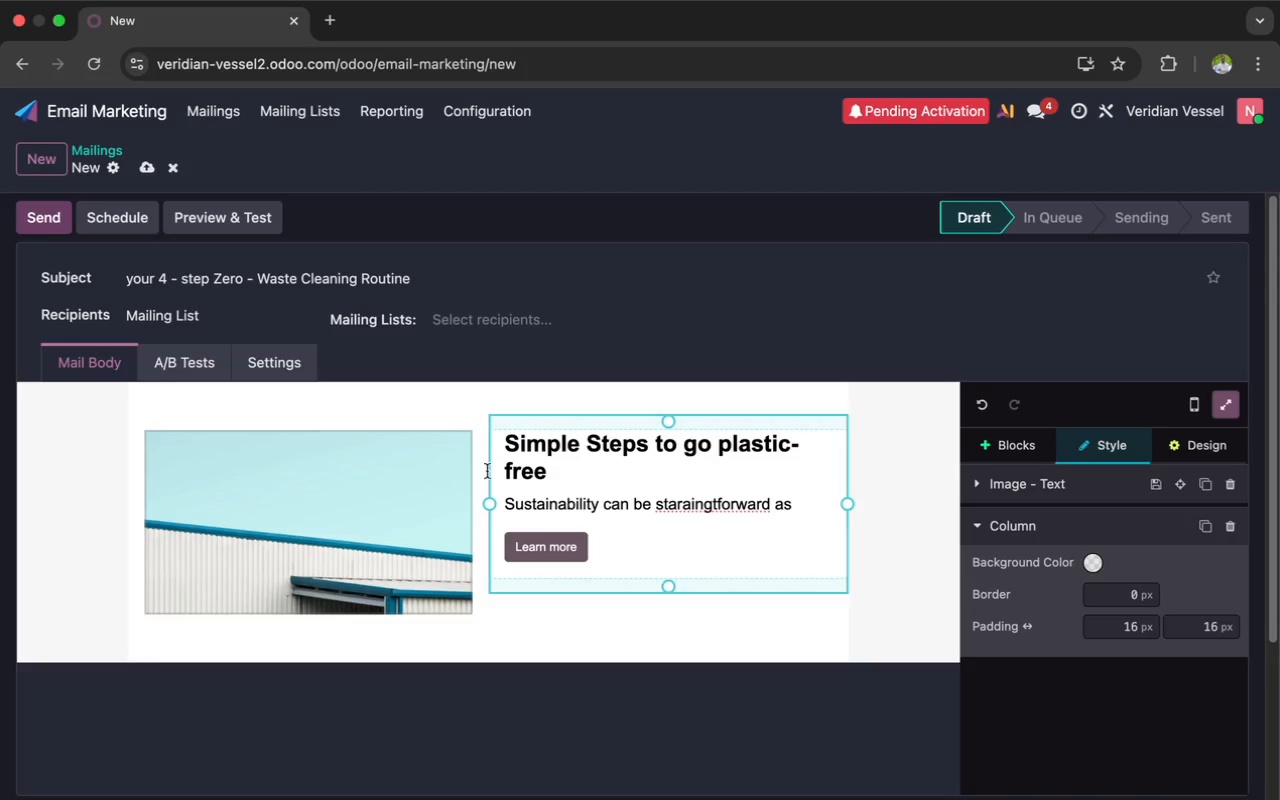 
wait(8.74)
 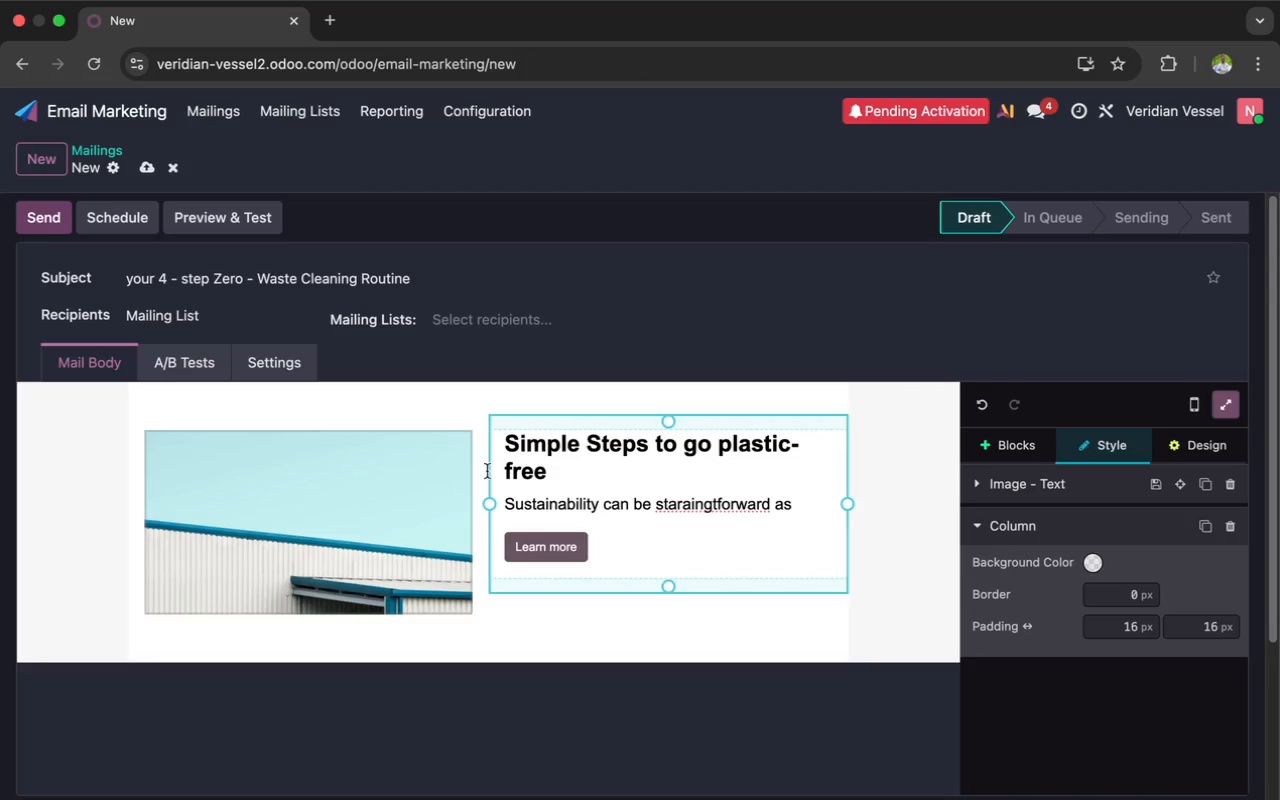 
left_click([675, 504])
 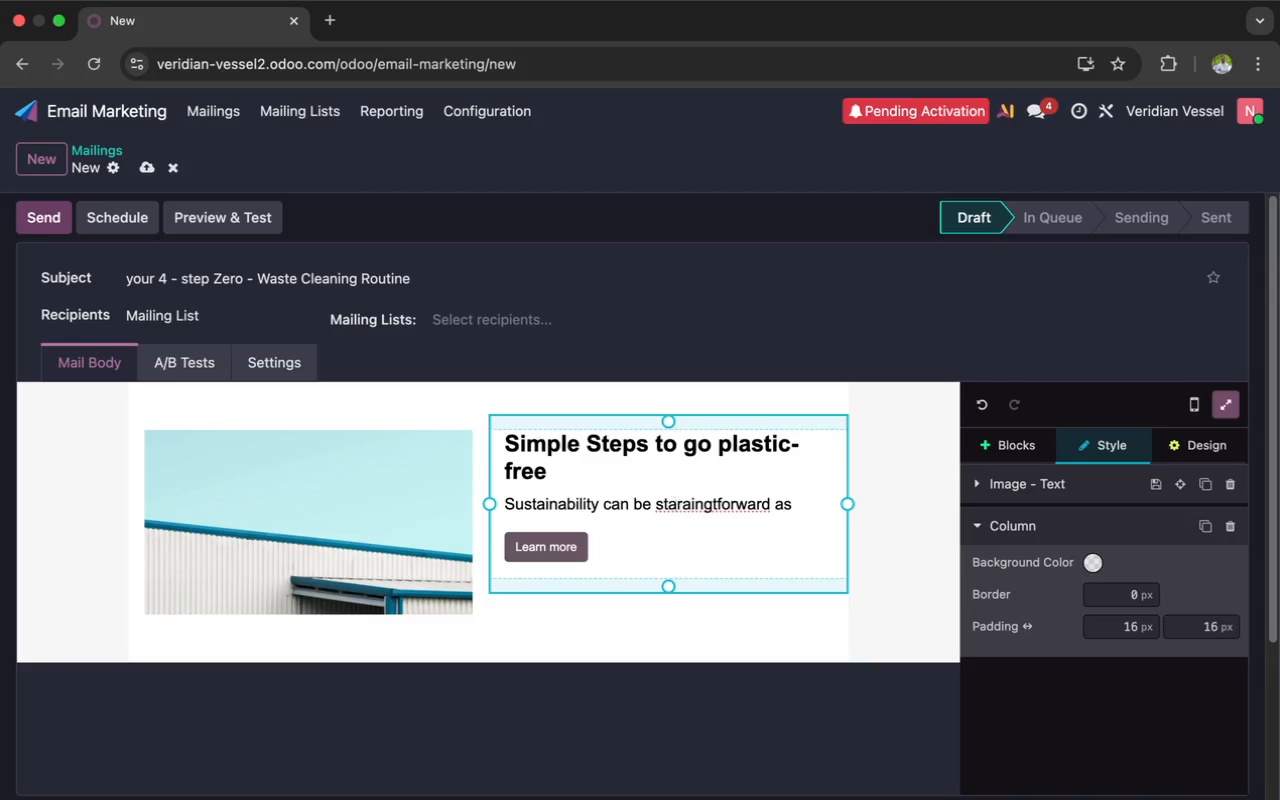 
key(Backspace)
 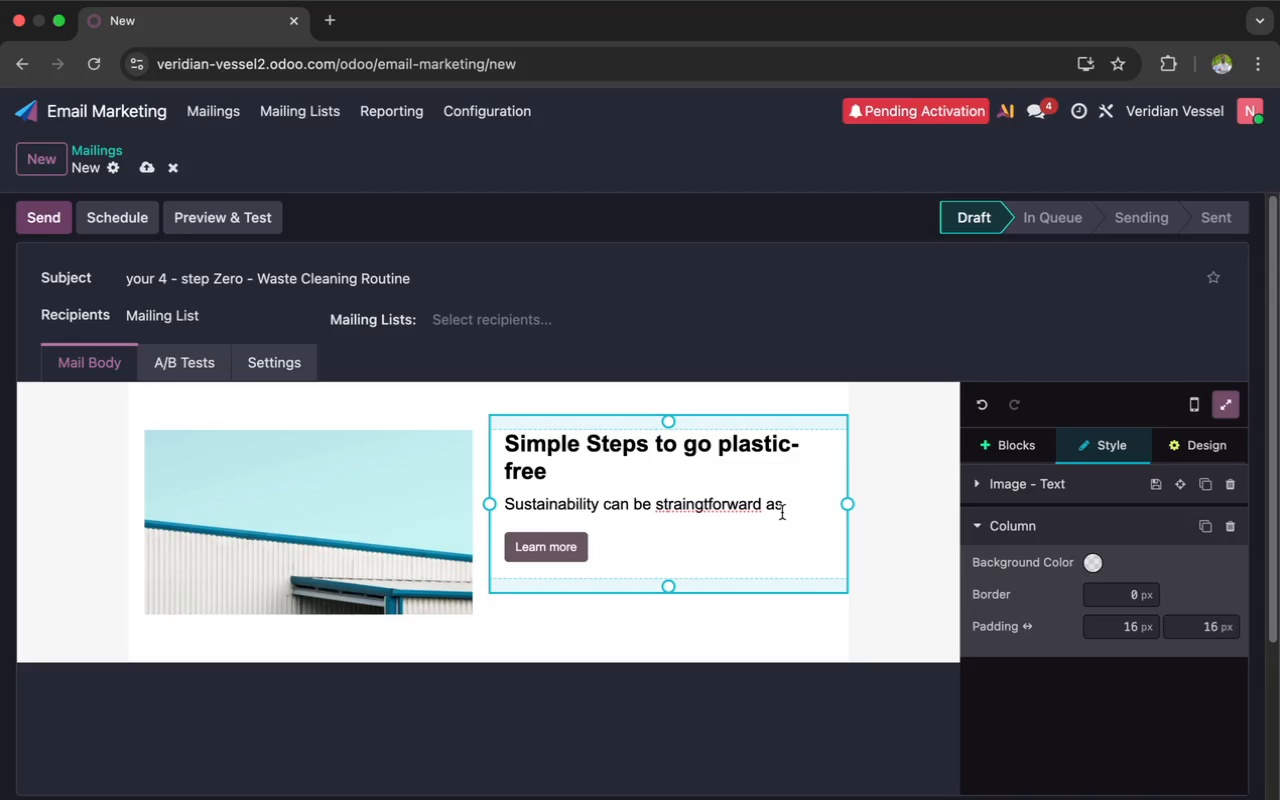 
left_click([787, 504])
 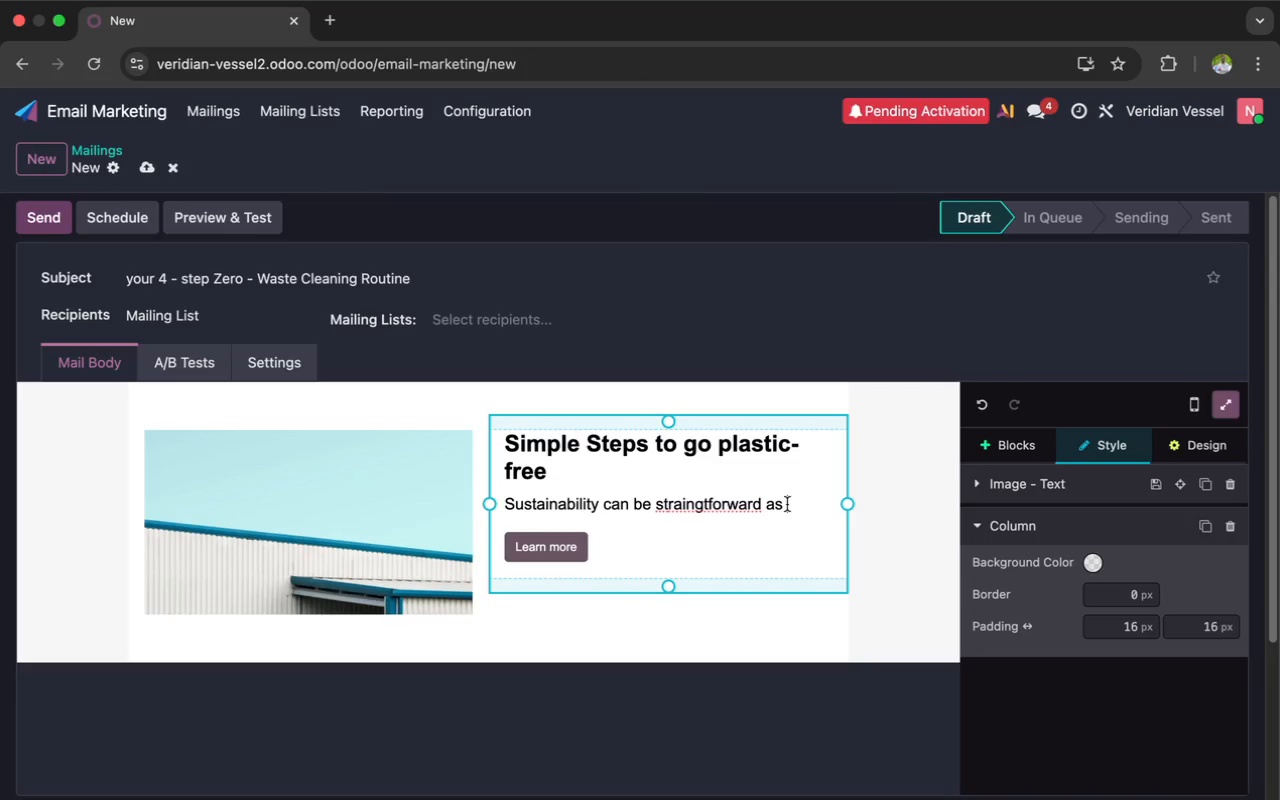 
wait(7.15)
 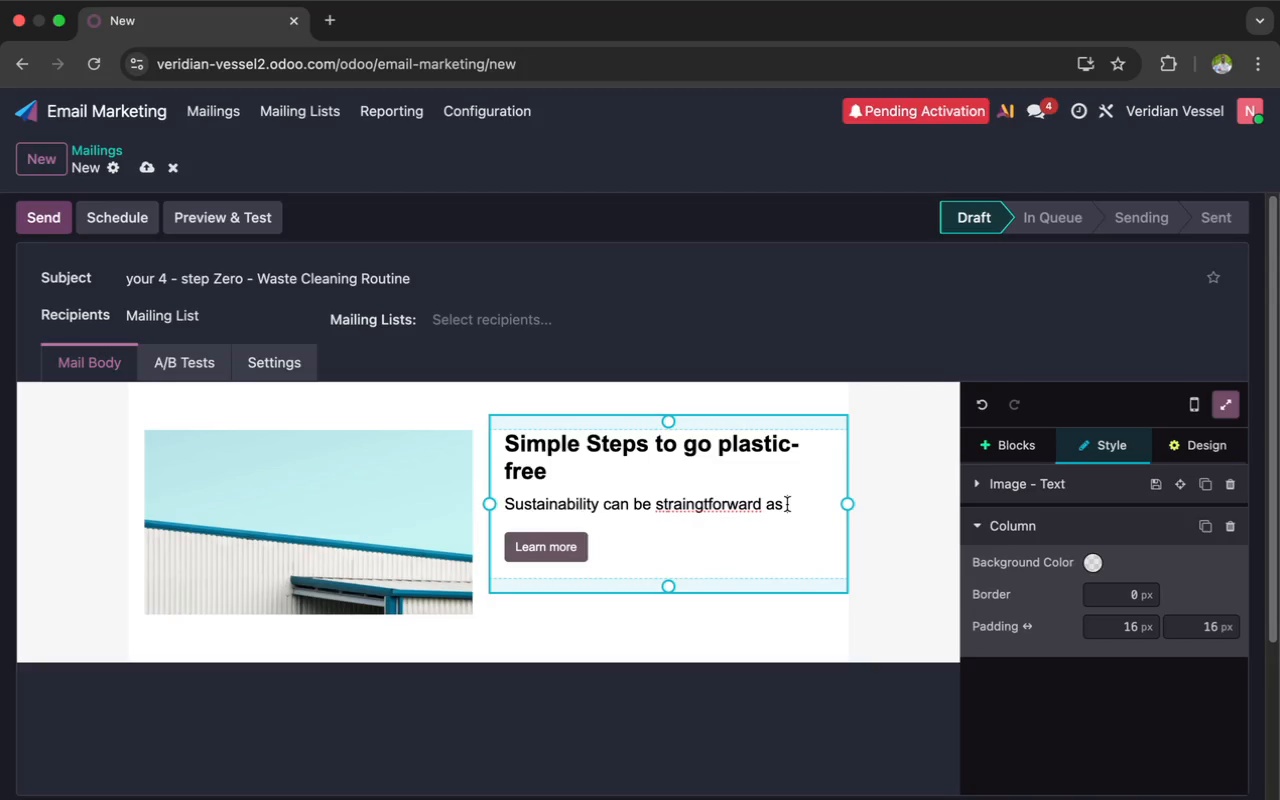 
left_click([703, 501])
 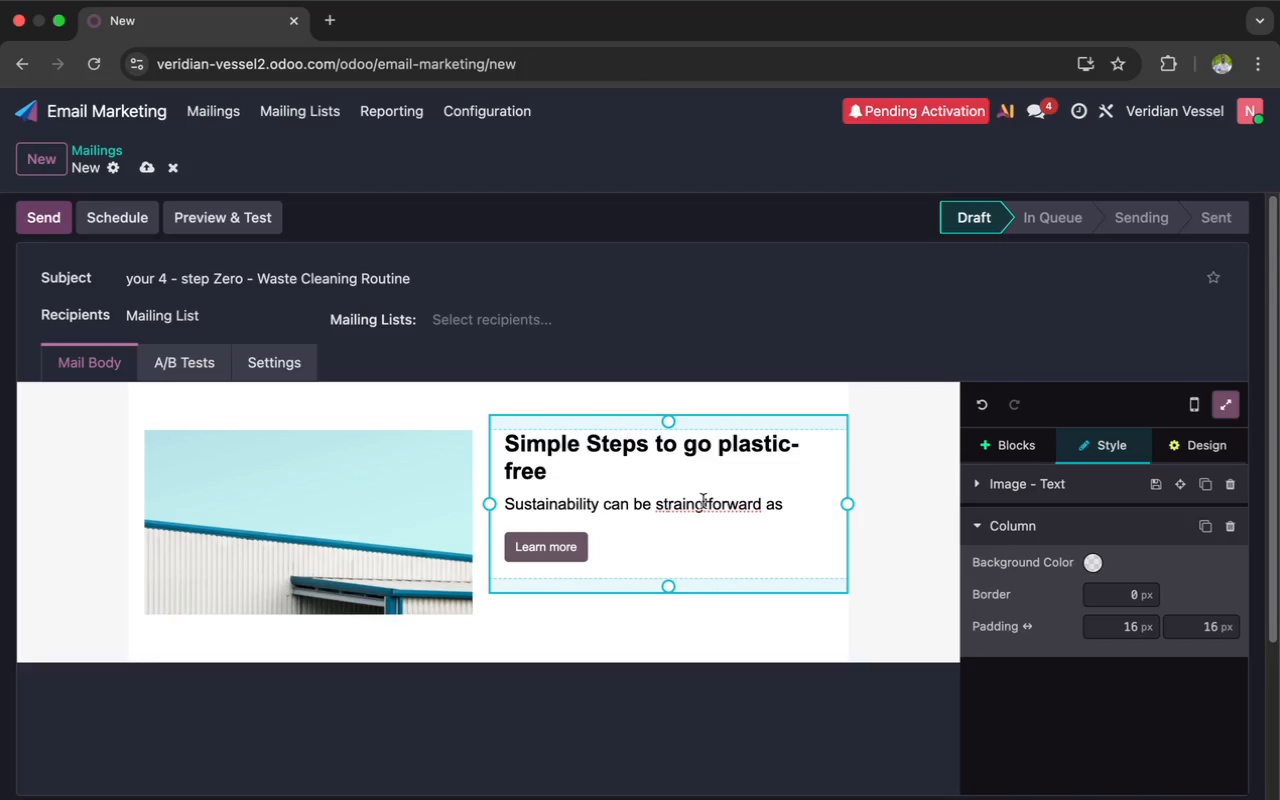 
key(H)
 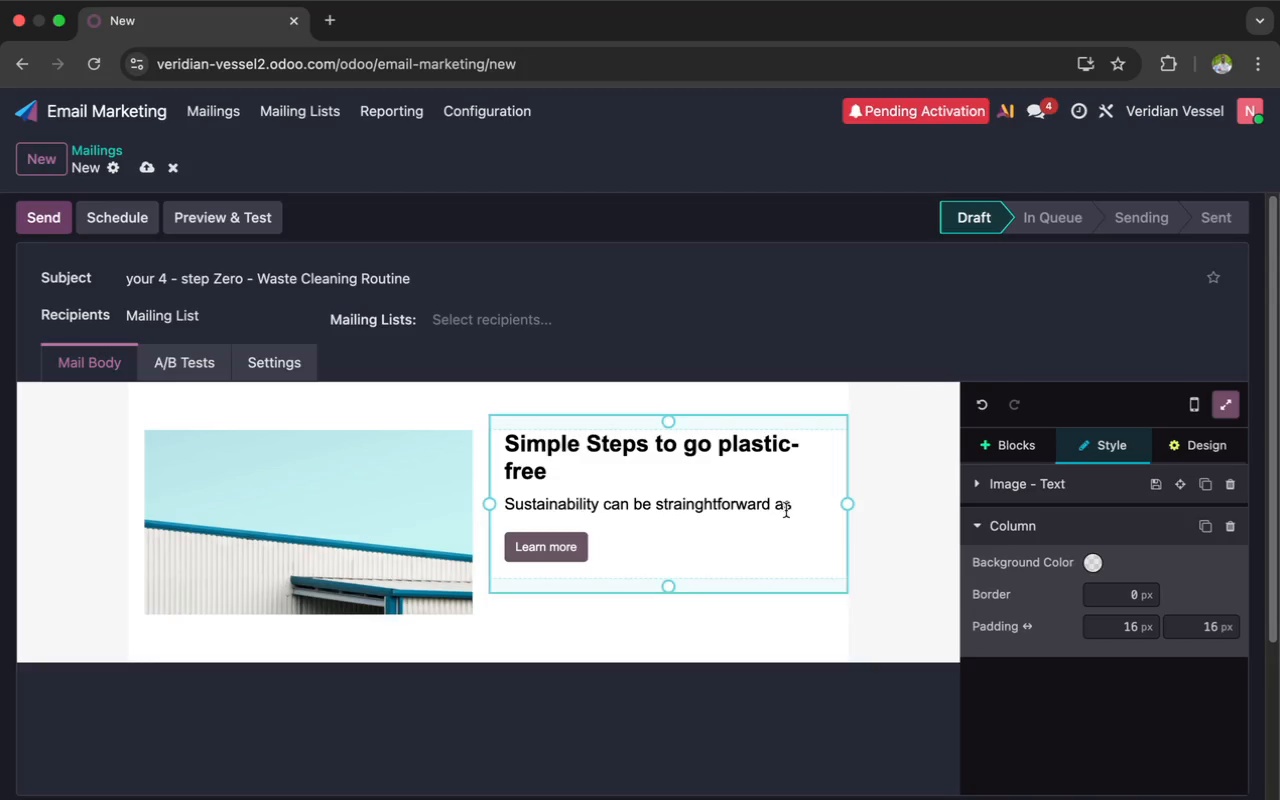 
left_click([792, 502])
 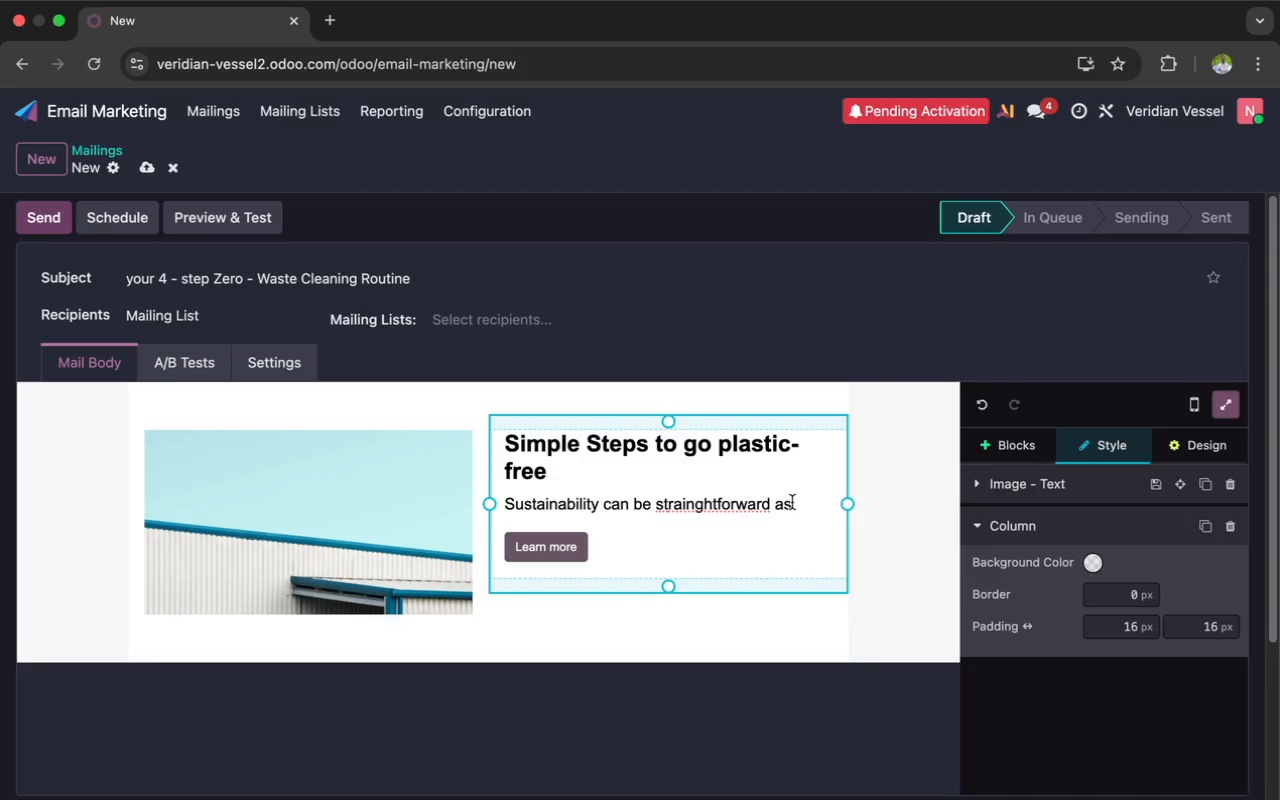 
type(long)
key(Backspace)
key(Backspace)
key(Backspace)
key(Backspace)
type( long as youu)
key(Backspace)
type( make the right choci)
key(Backspace)
key(Backspace)
type(ic)
 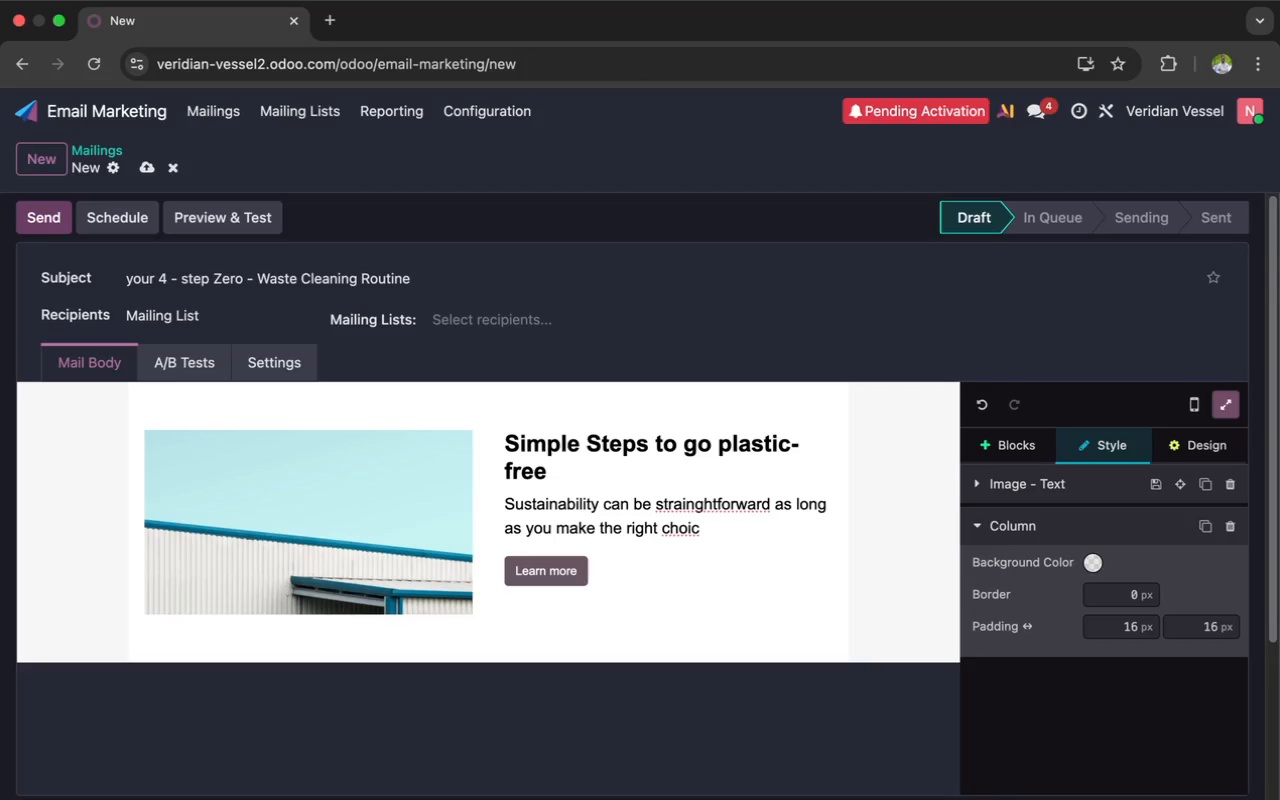 
type(es. You )
key(Backspace)
type(r )
 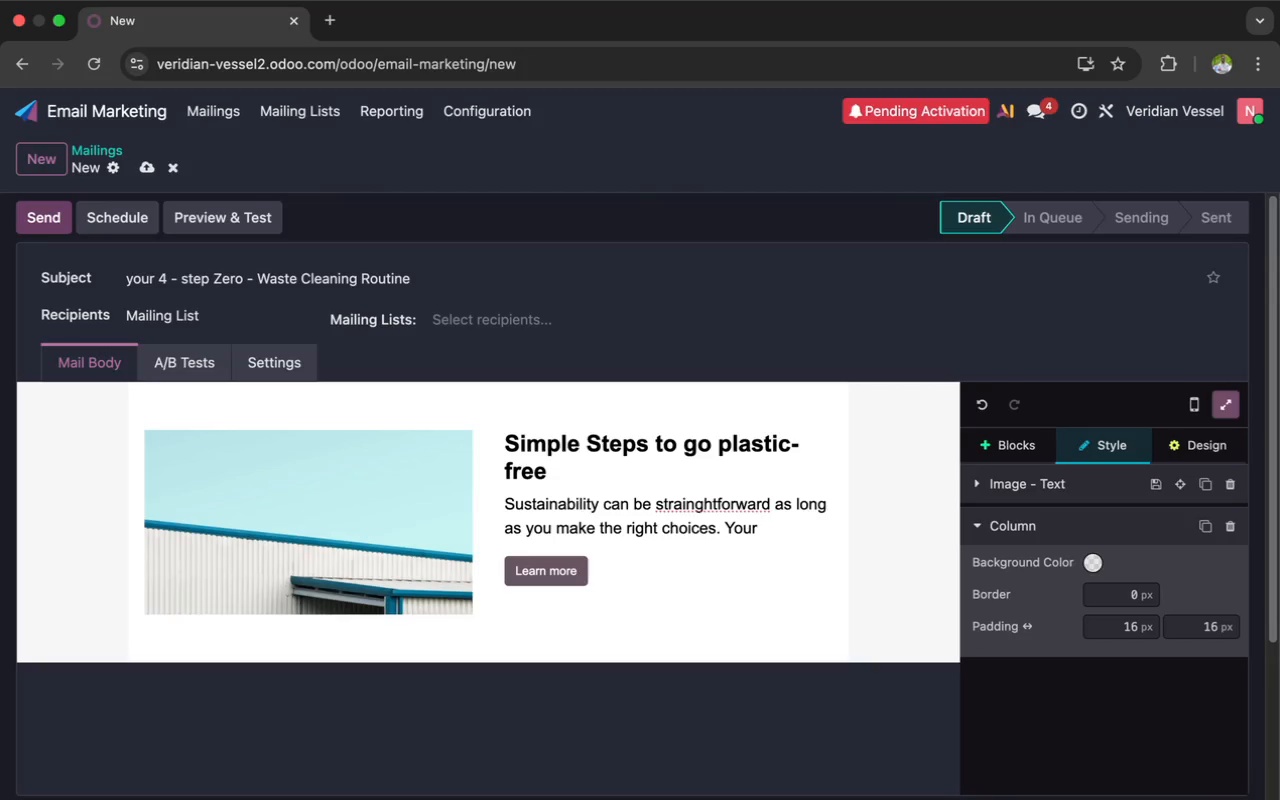 
type(new habit will be easy )
 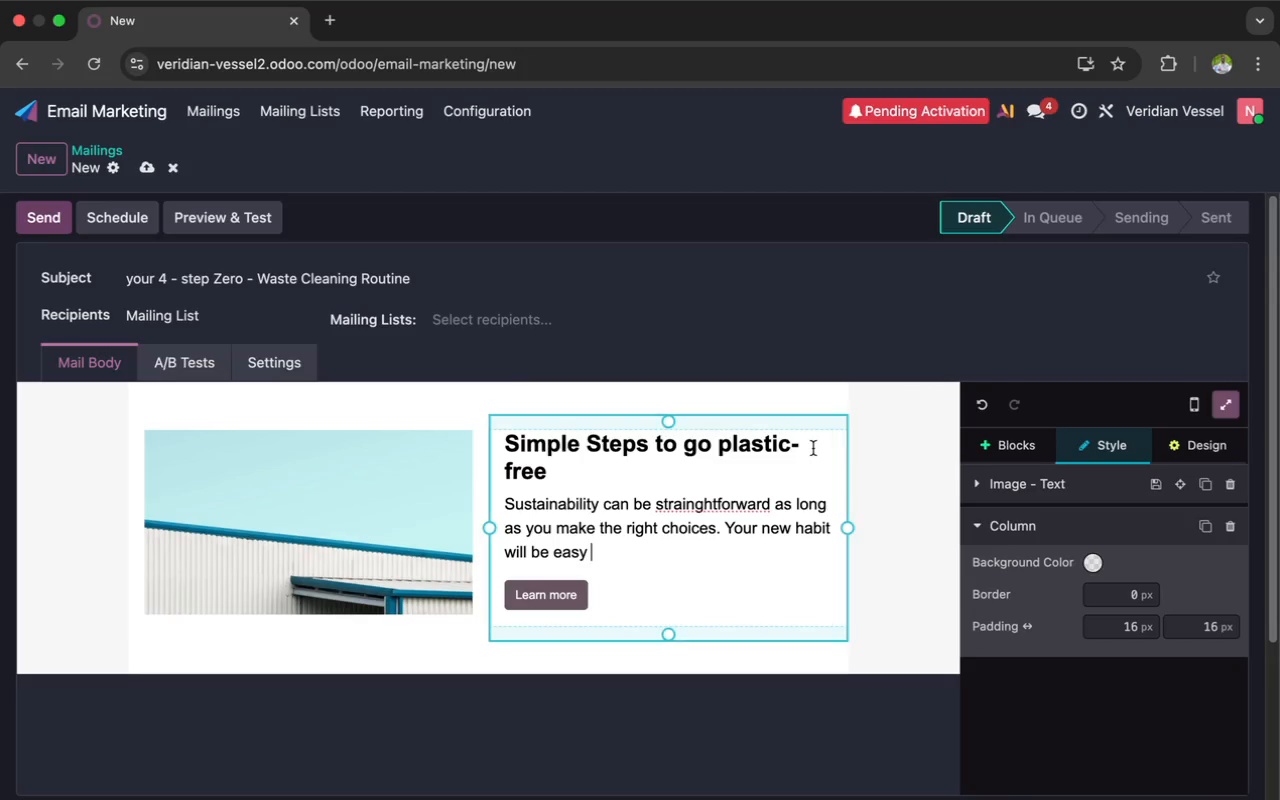 
type(yet )
 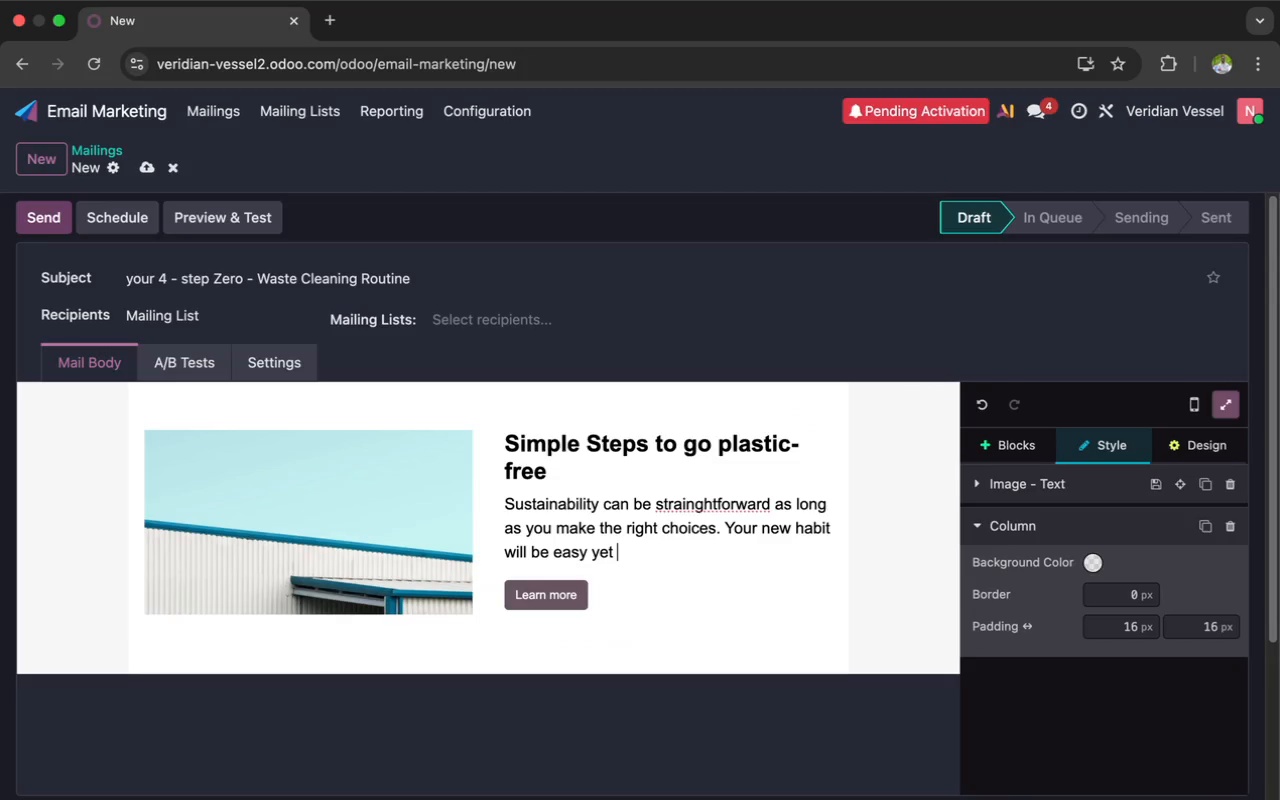 
wait(10.22)
 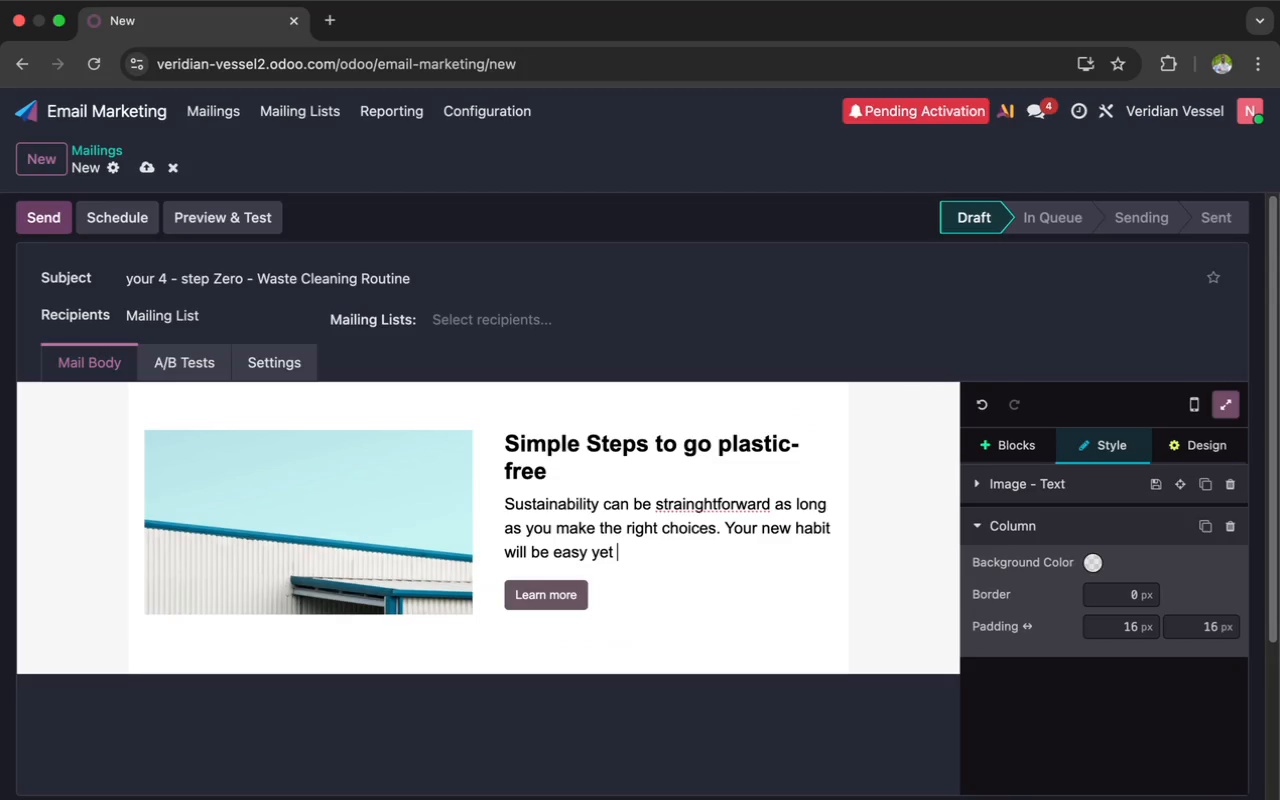 
type(enriching.)
 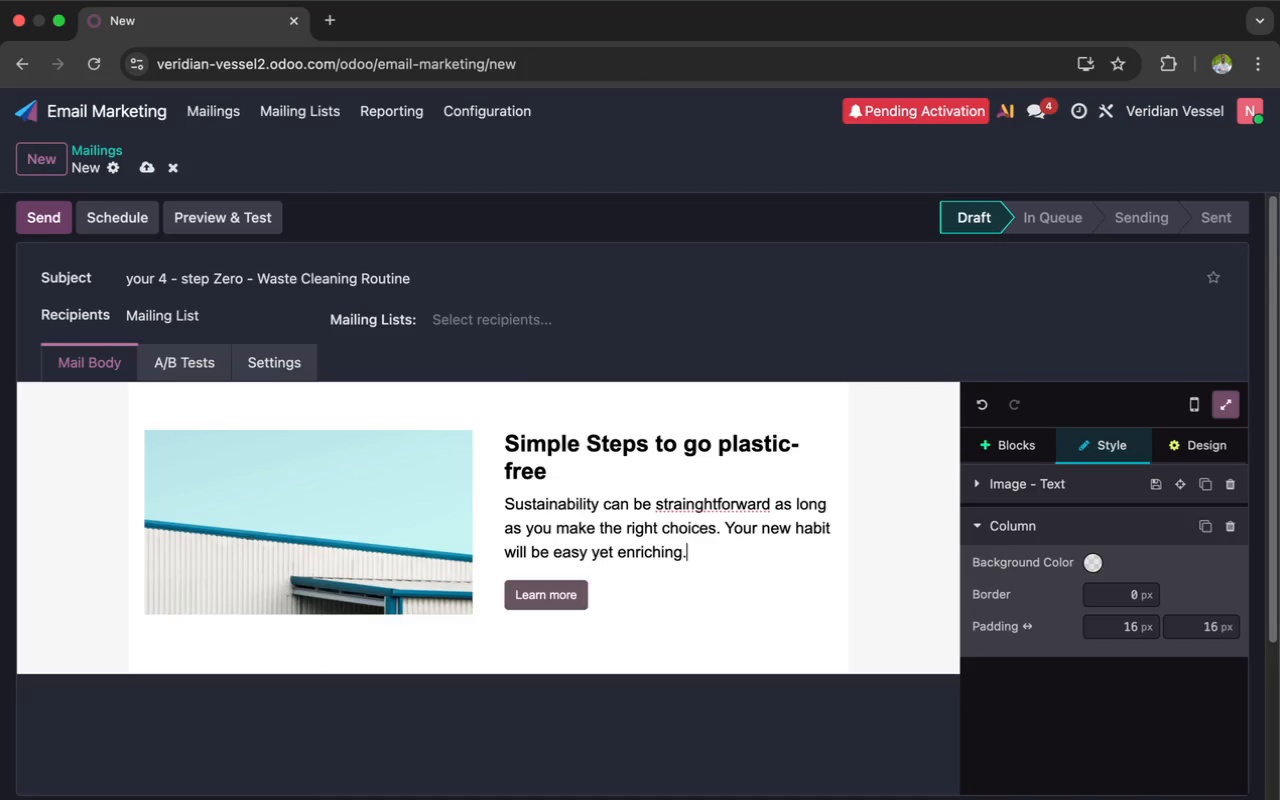 
key(Enter)
 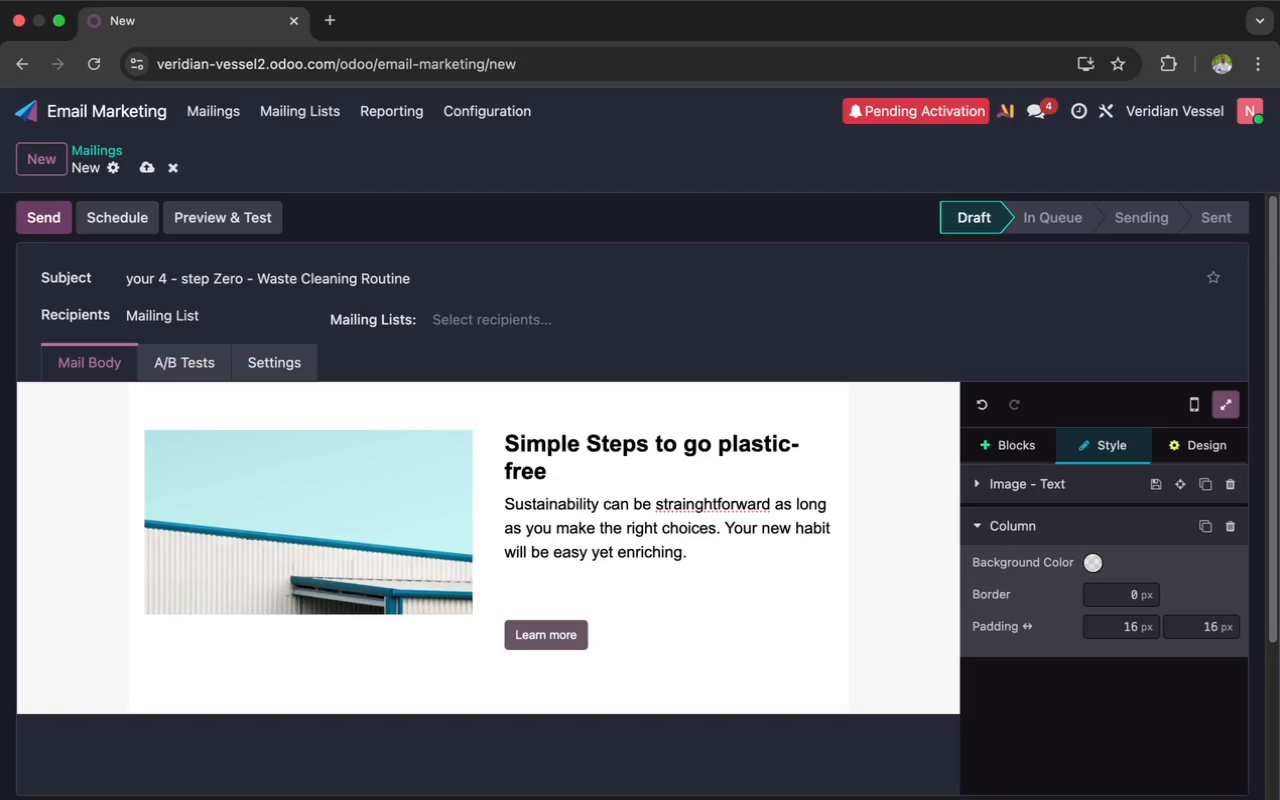 
type(This is what we've been calling the RefillRUT)
key(Backspace)
key(Backspace)
key(Backspace)
type( Ritual :)
key(Backspace)
key(Backspace)
type(; )
key(Backspace)
key(Backspace)
type(: an enviromental )
 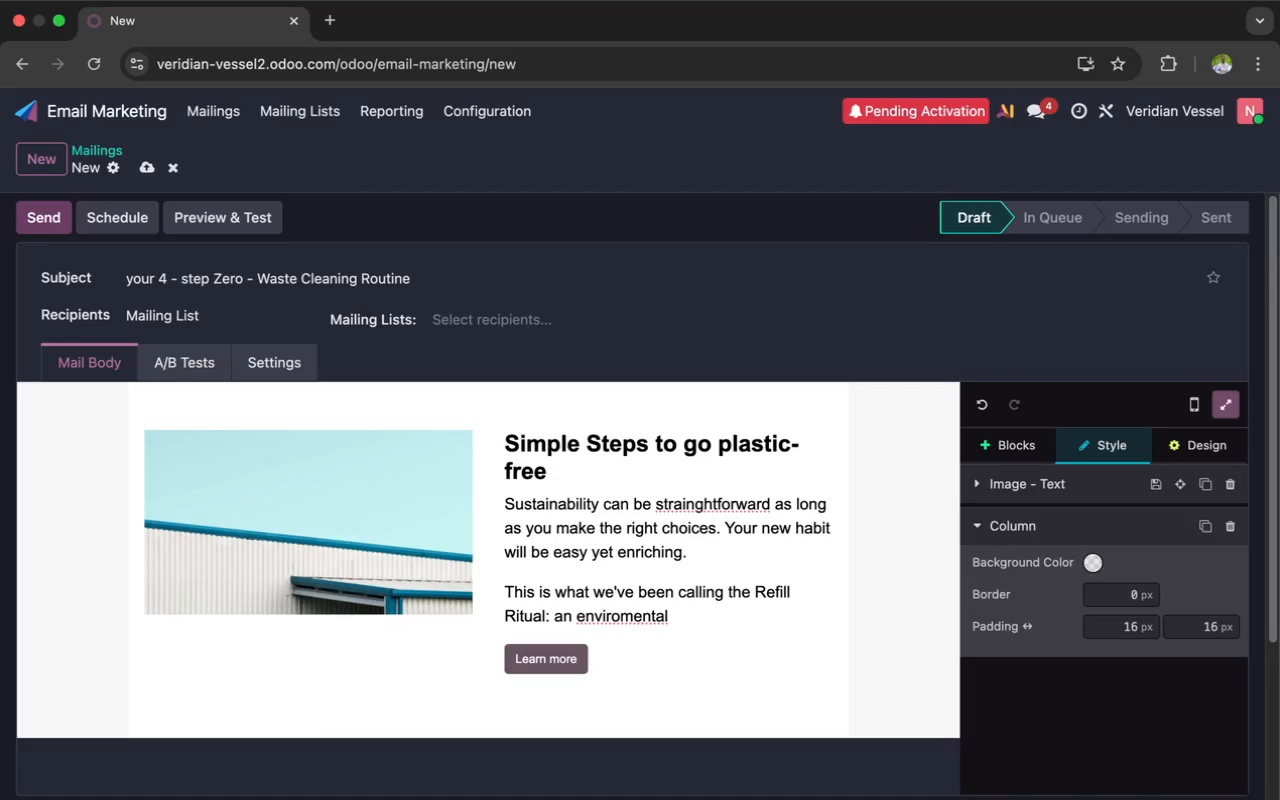 
left_click([620, 616])
 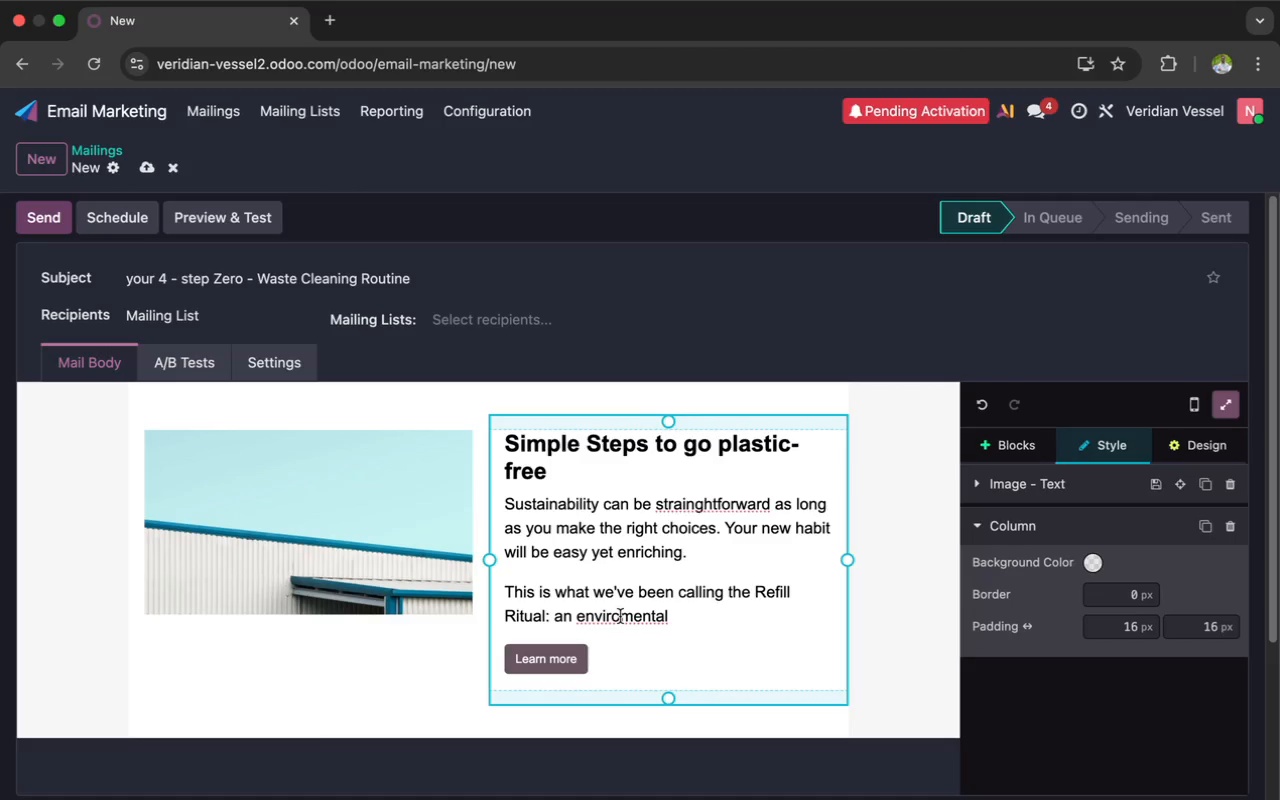 
key(N)
 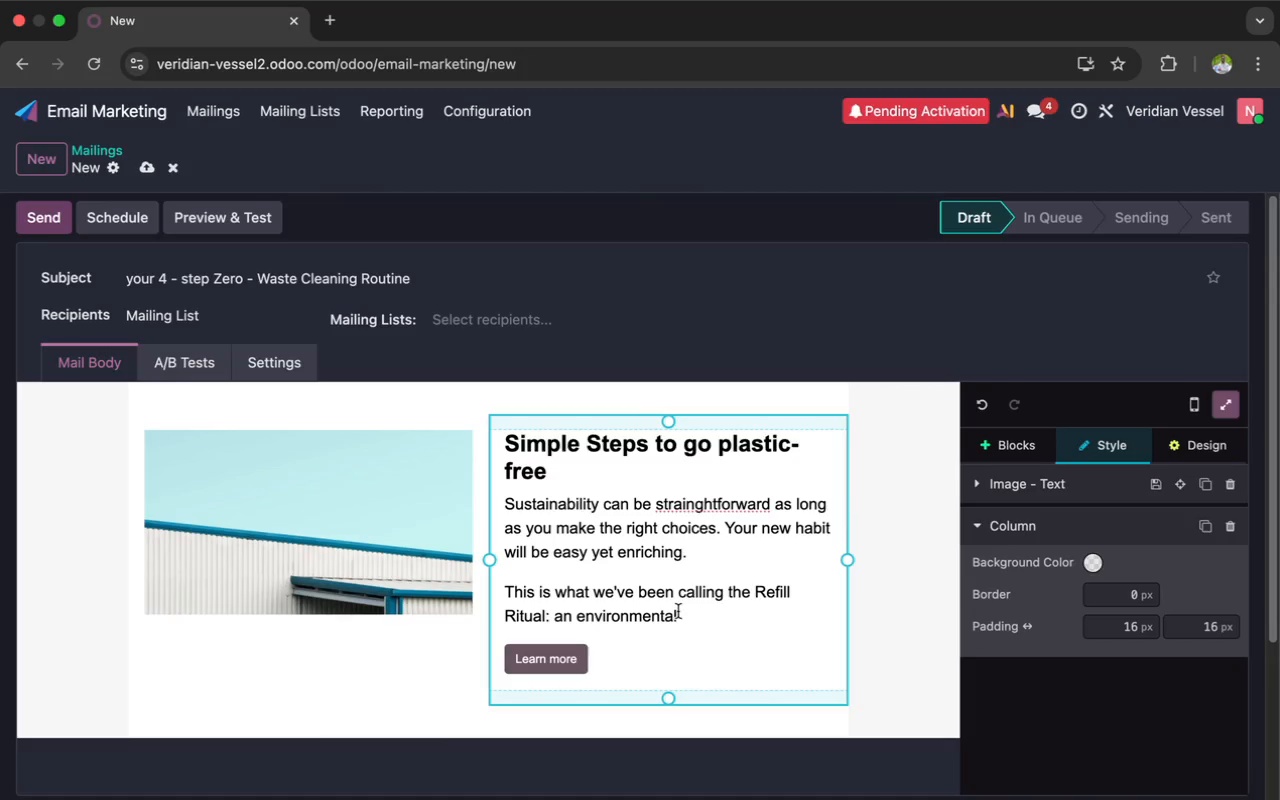 
left_click([680, 613])
 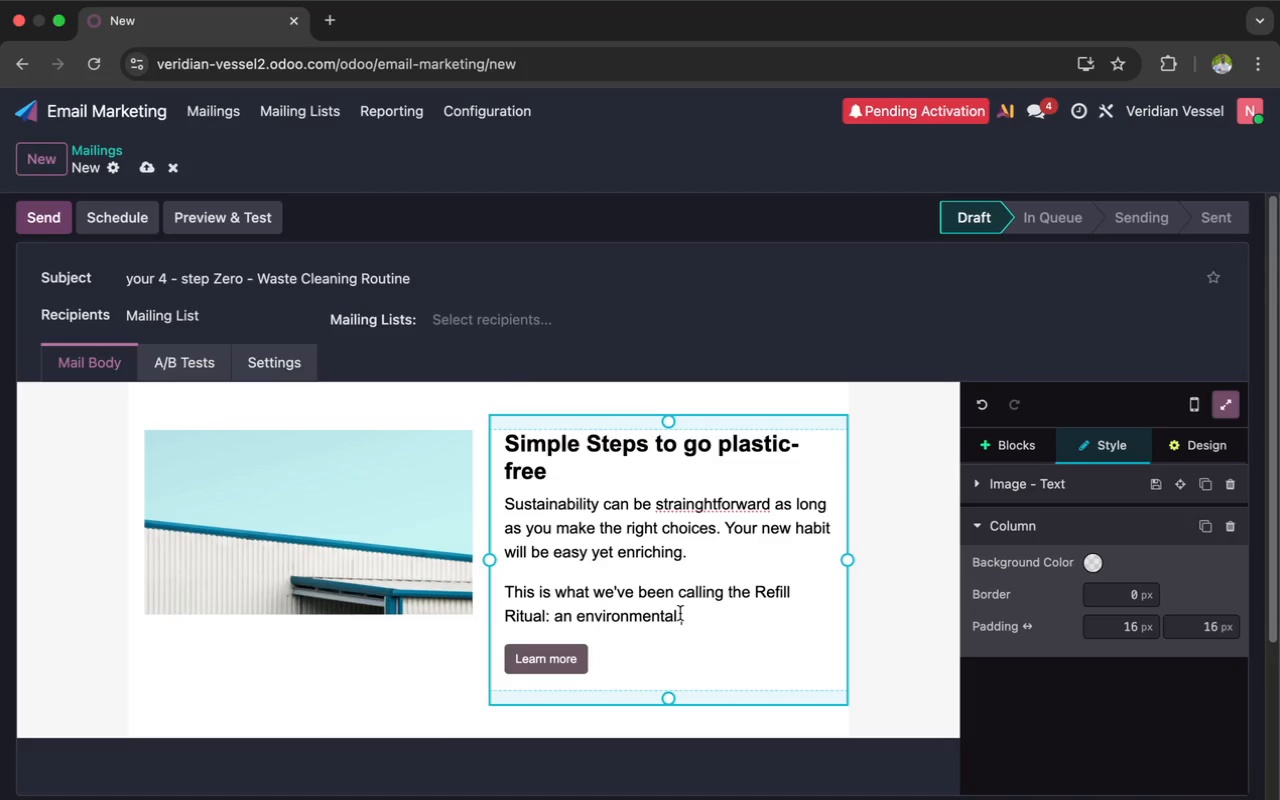 
key(Backspace)
type(ly aware process of cleani)
 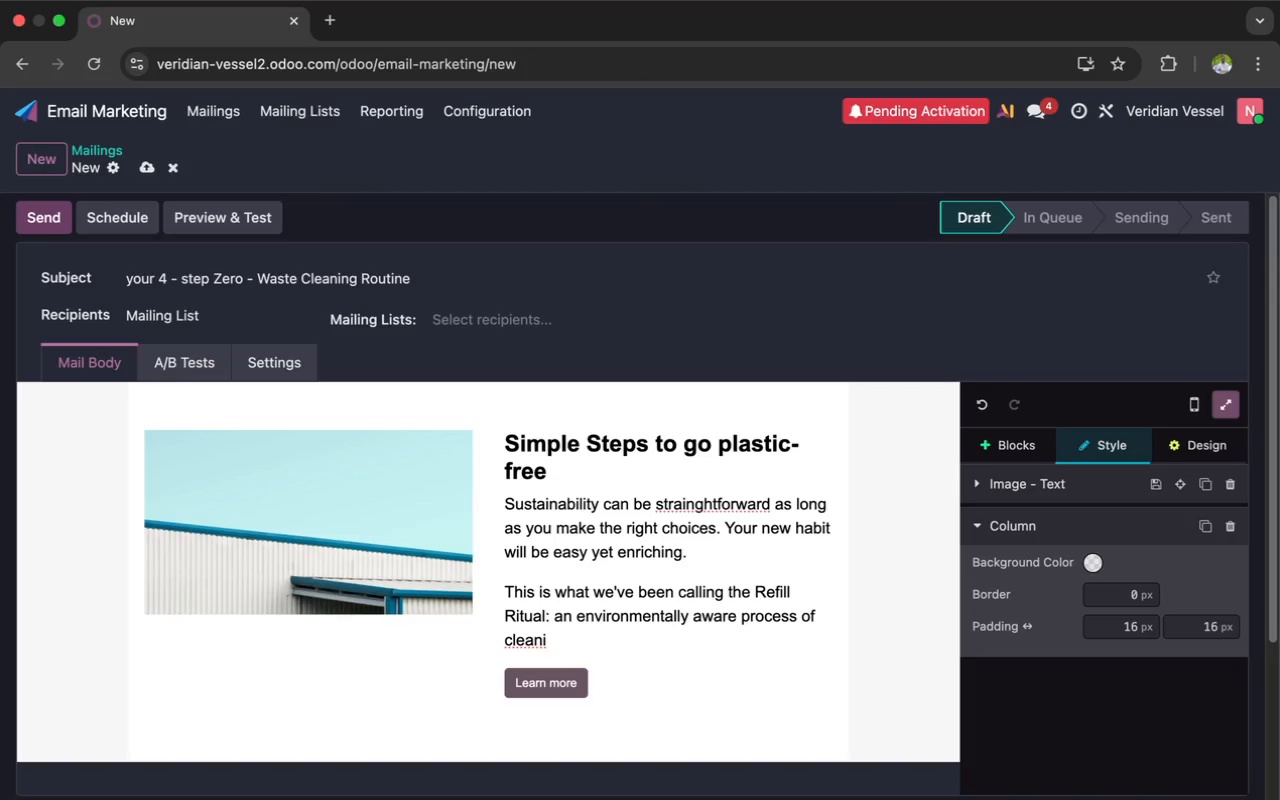 
type(ng that allow )
key(Backspace)
type(s you to enjoy top re)
 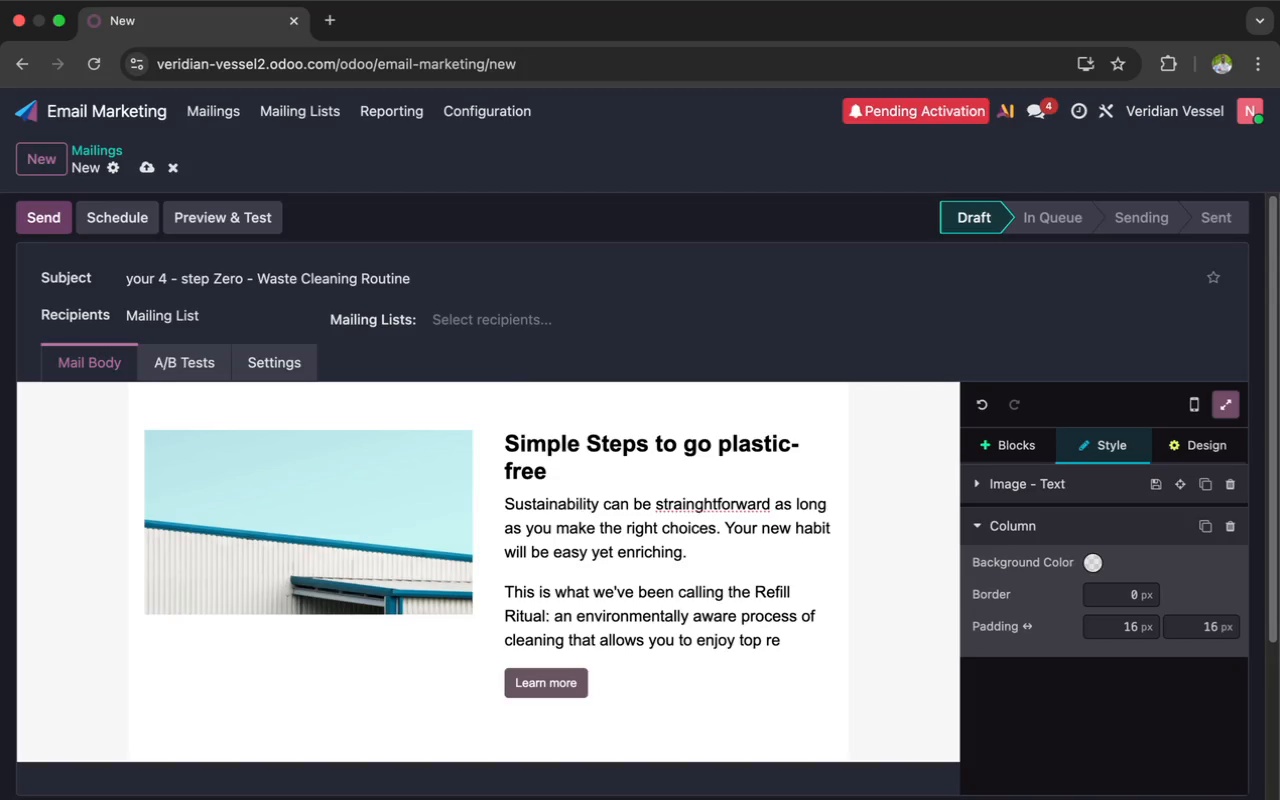 
wait(6.41)
 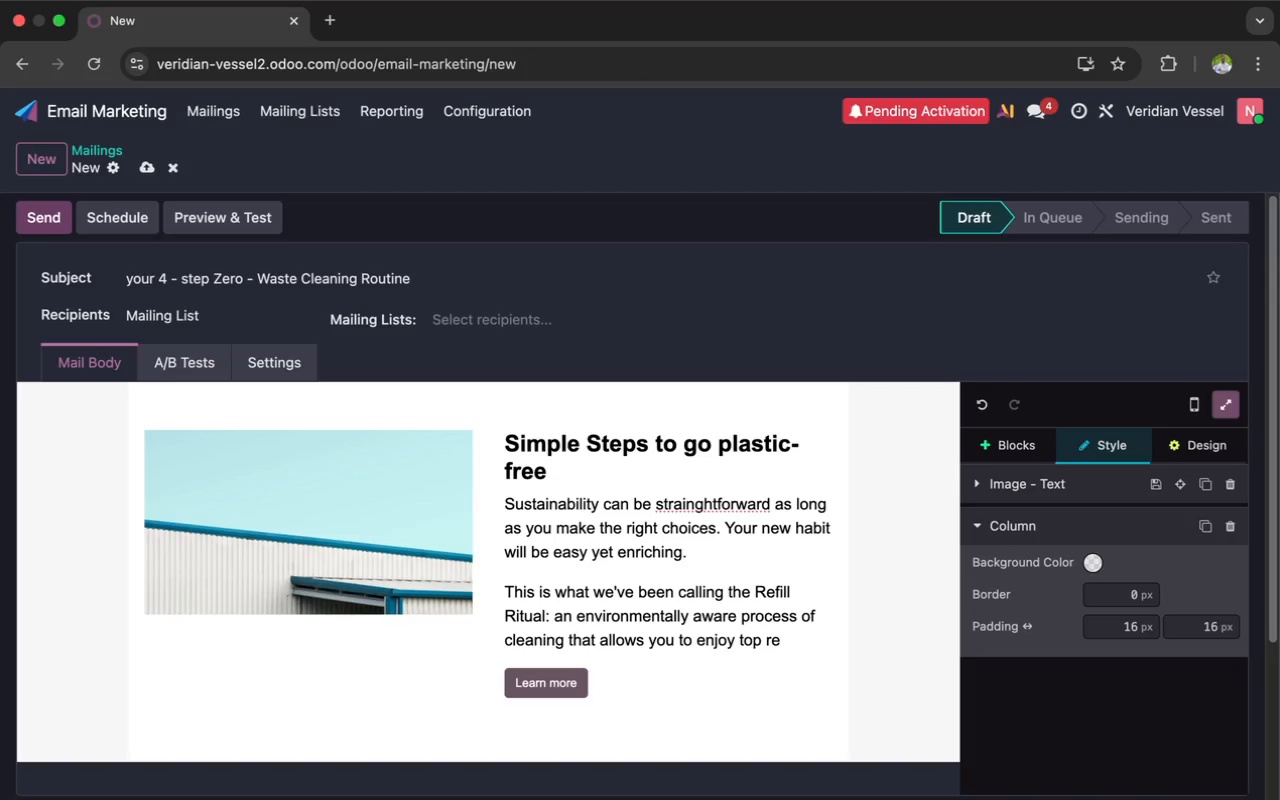 
type(sults without having to use any single use plastics.)
 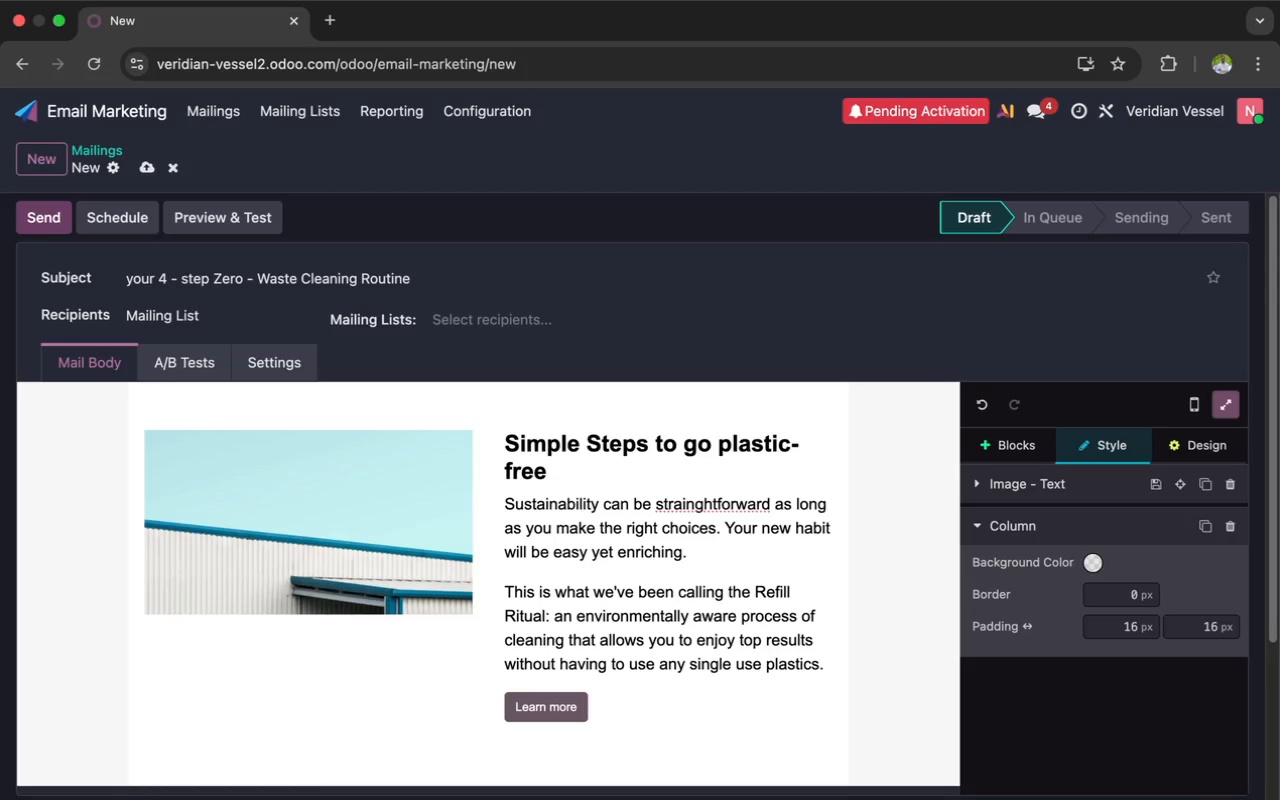 
key(Enter)
 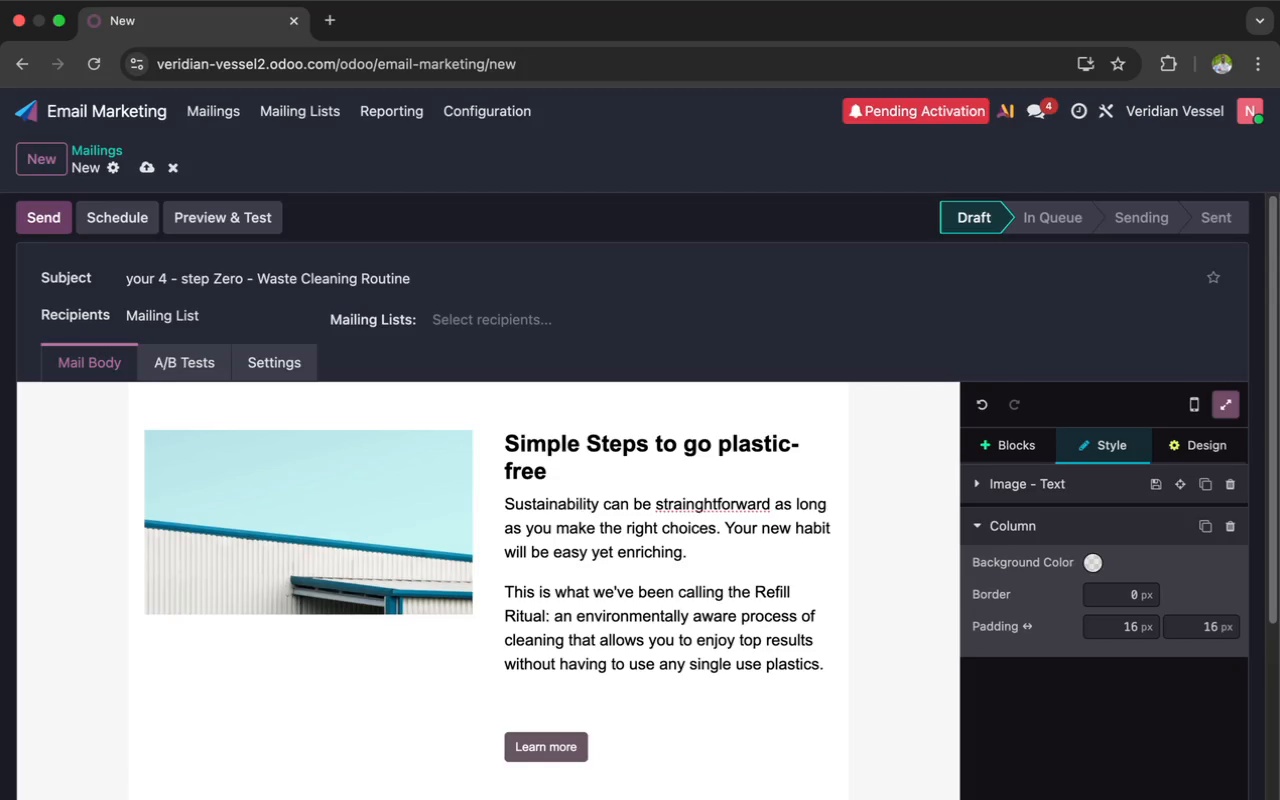 
type(steps to follow;)
key(Backspace)
type(:)
 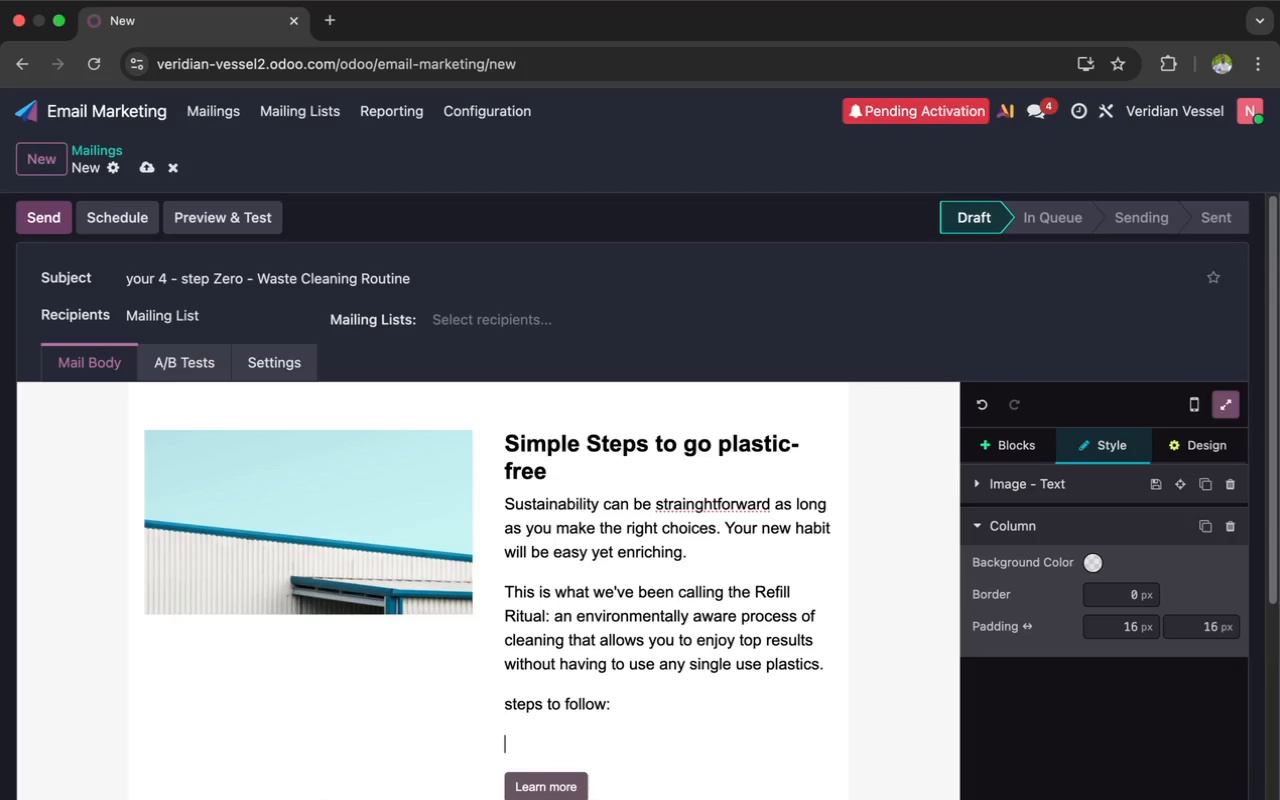 
 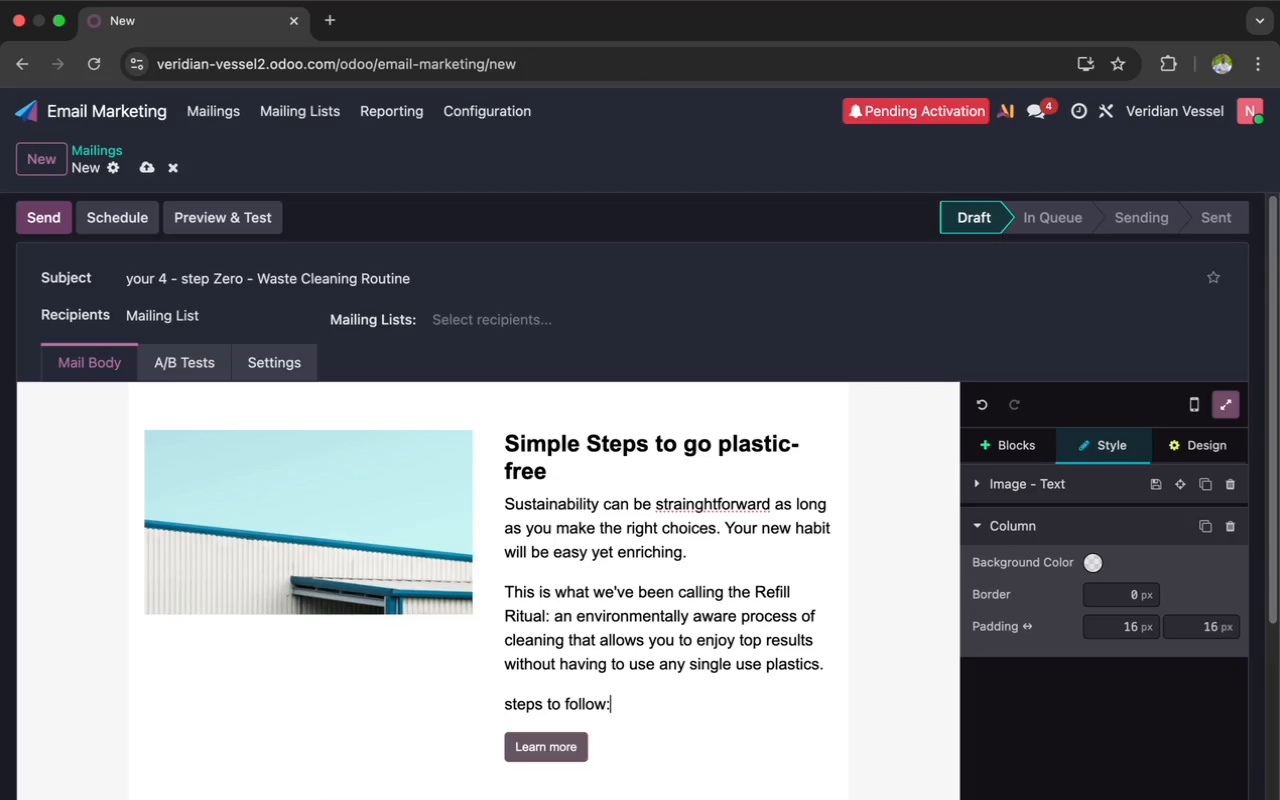 
key(Enter)
 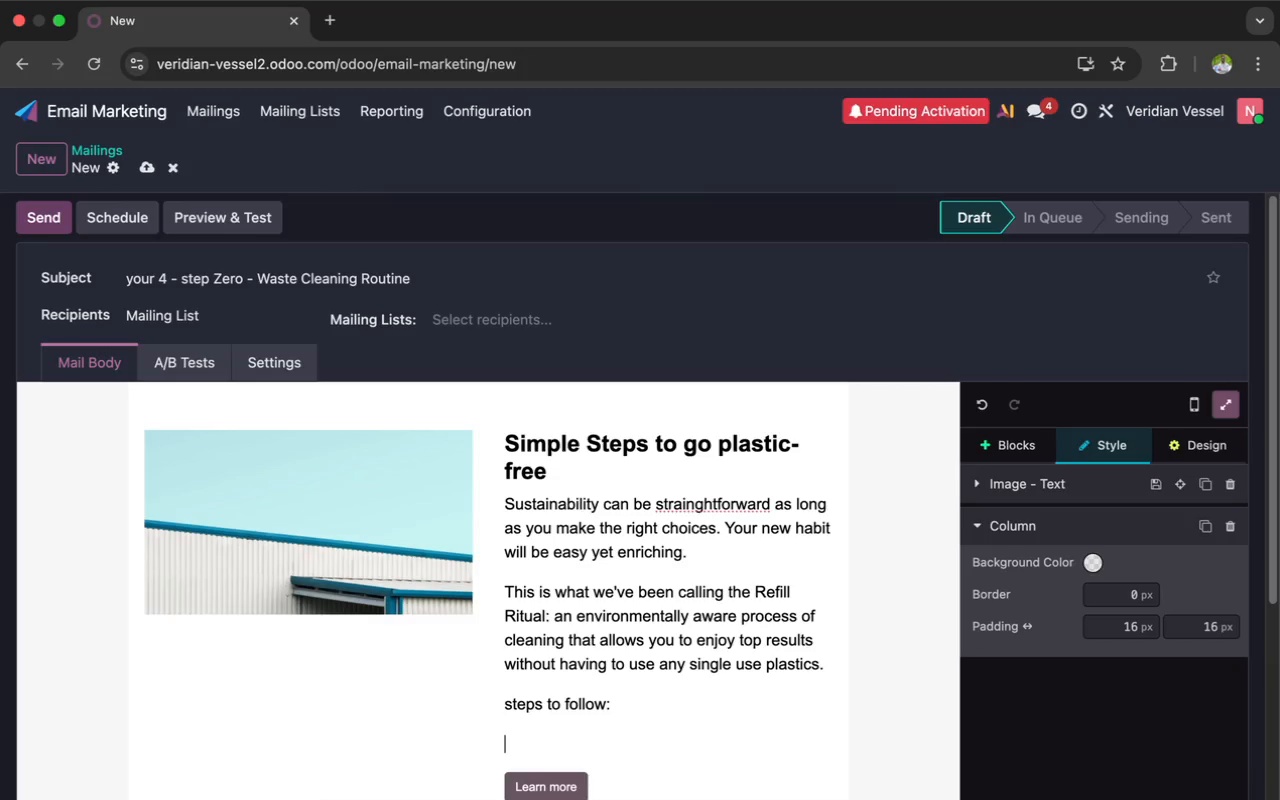 
type(1.Add clean water to your veridian )
 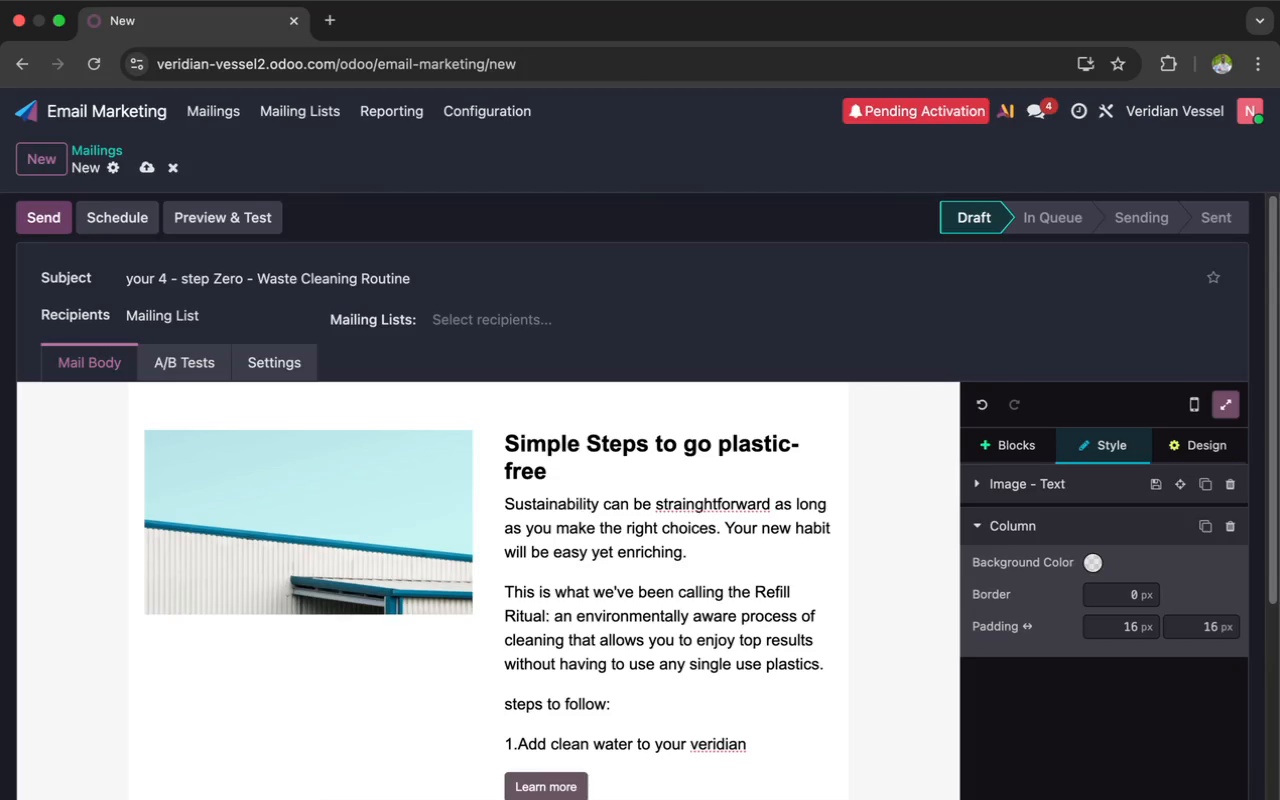 
type(VESSEL BOTTEL)
 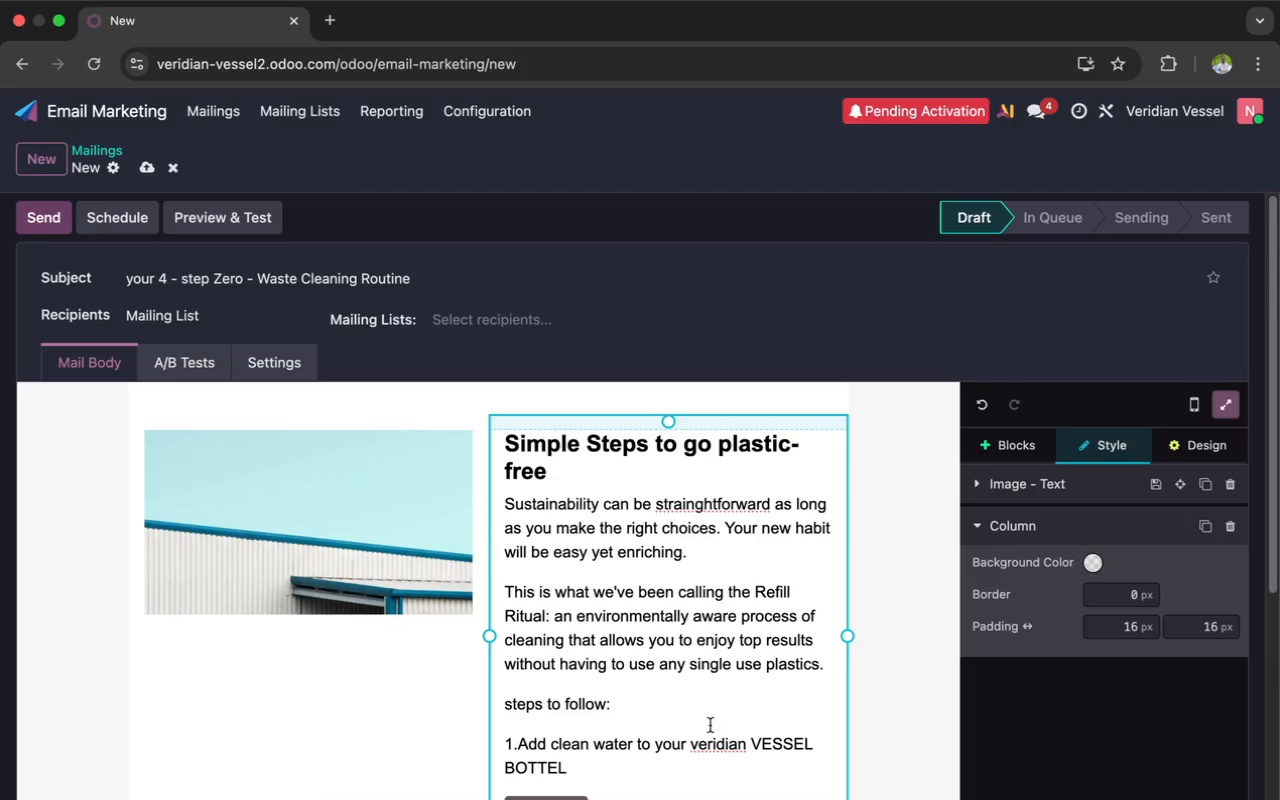 
left_click([698, 737])
 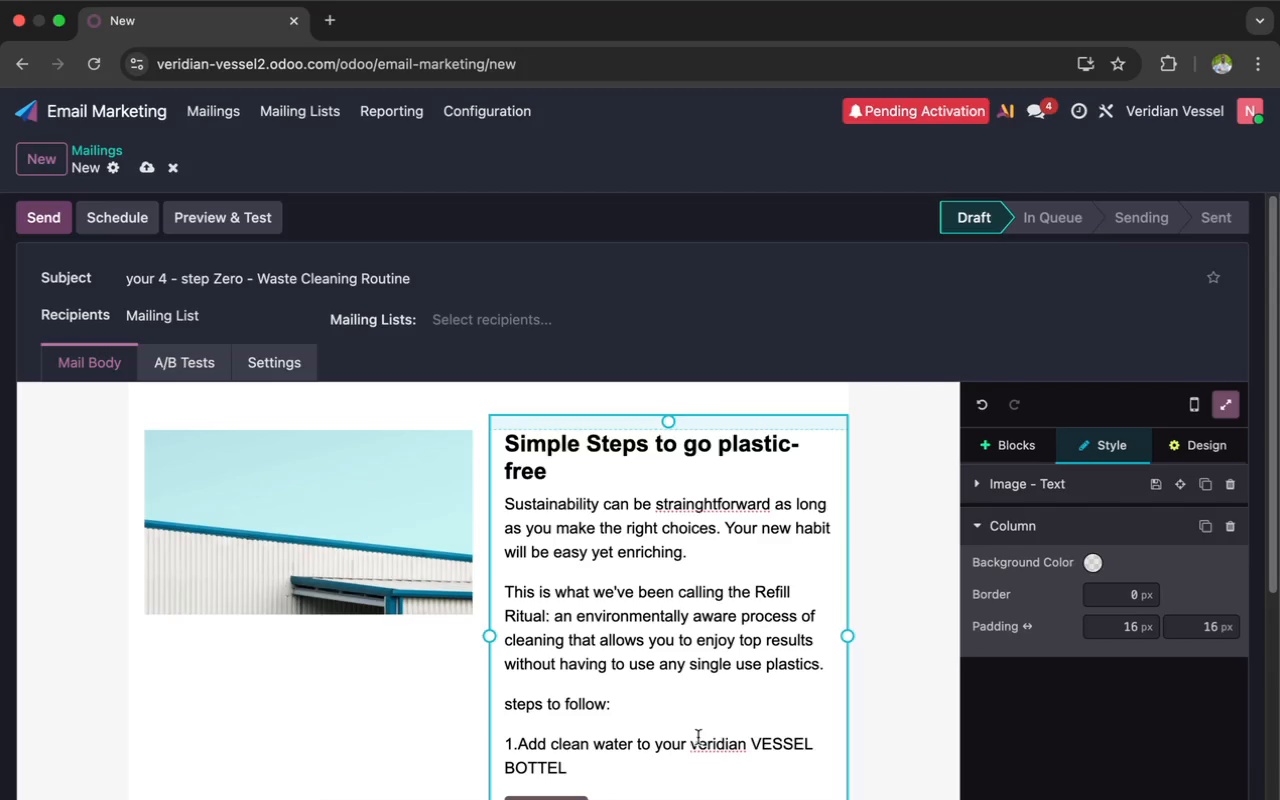 
key(Backspace)
 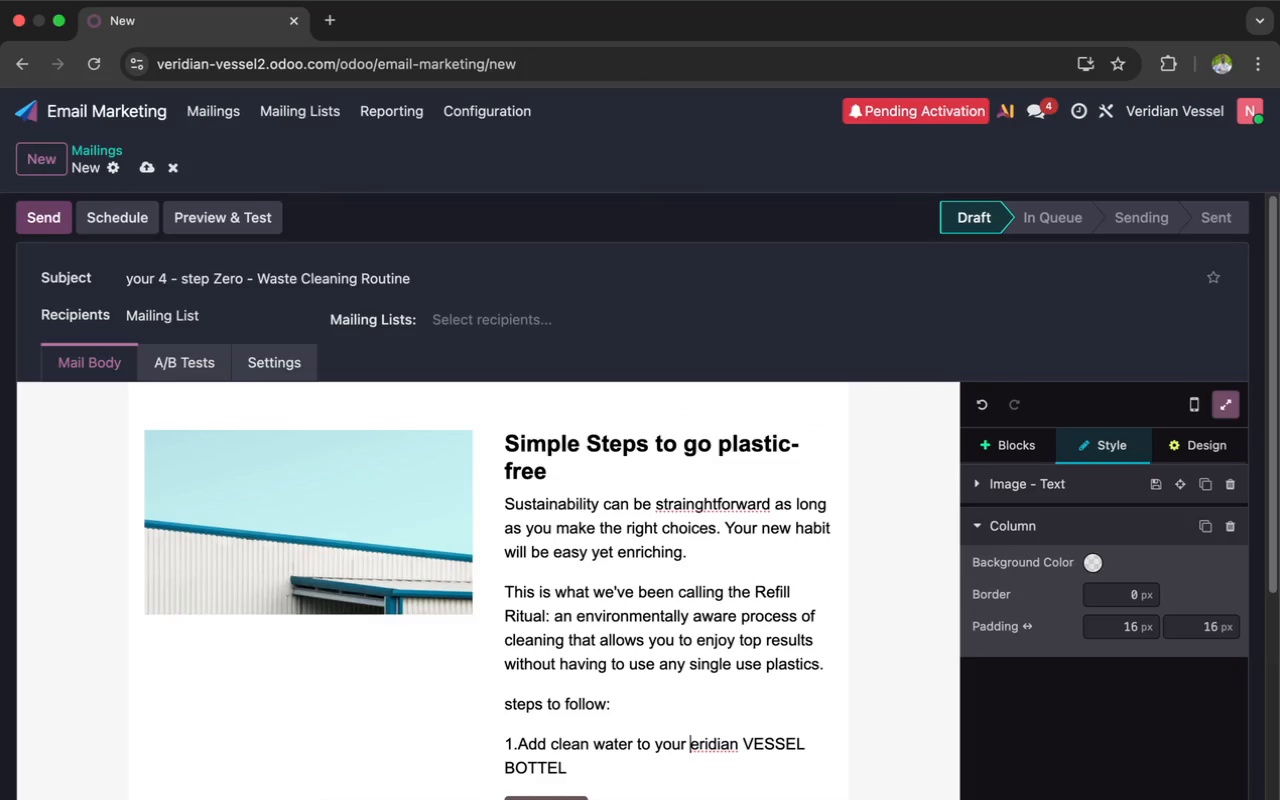 
key(V)
 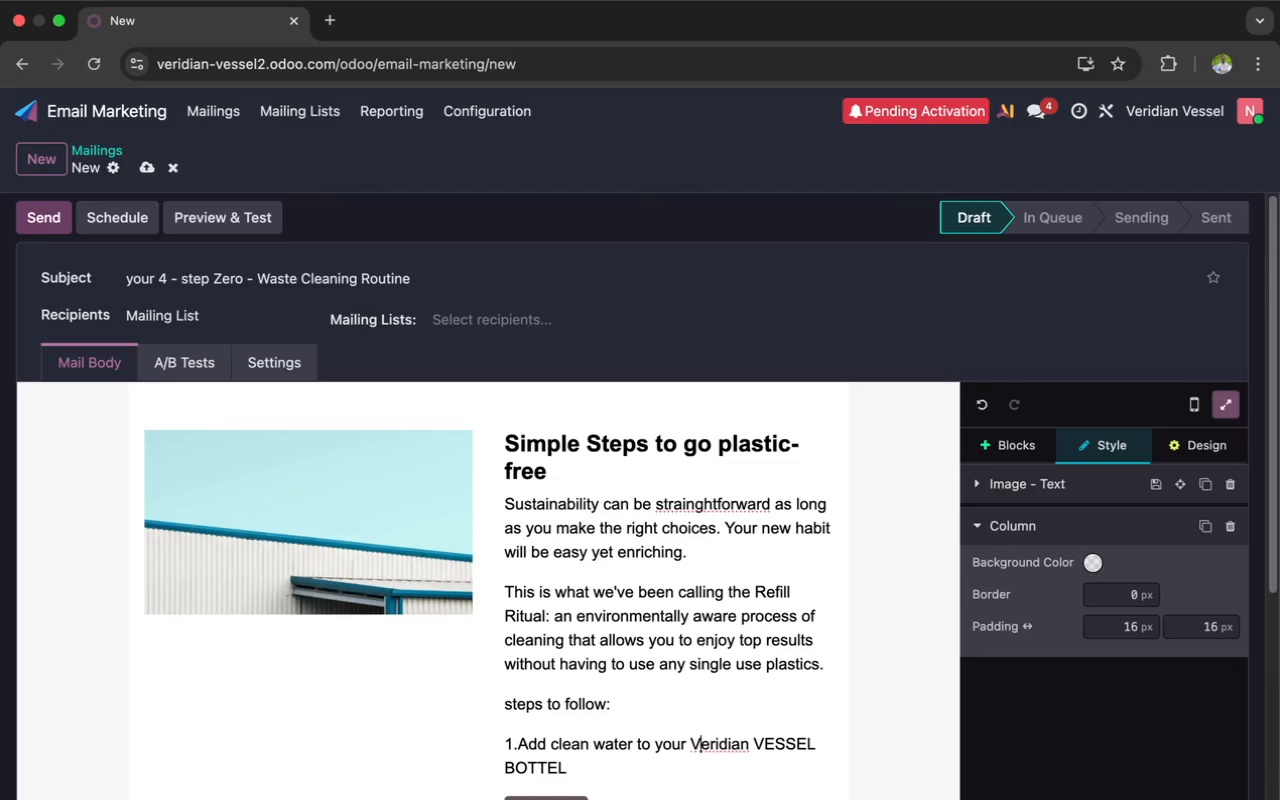 
key(CapsLock)
 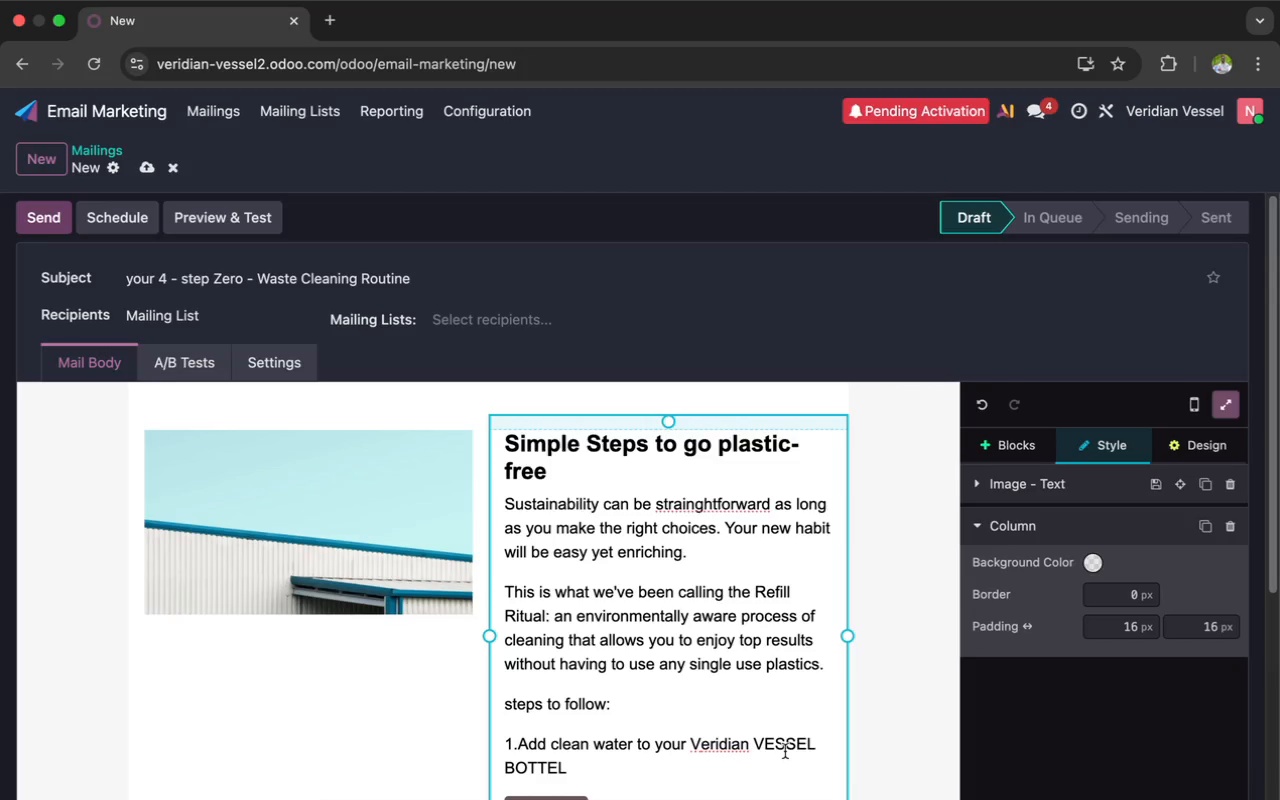 
mouse_move([777, 741])
 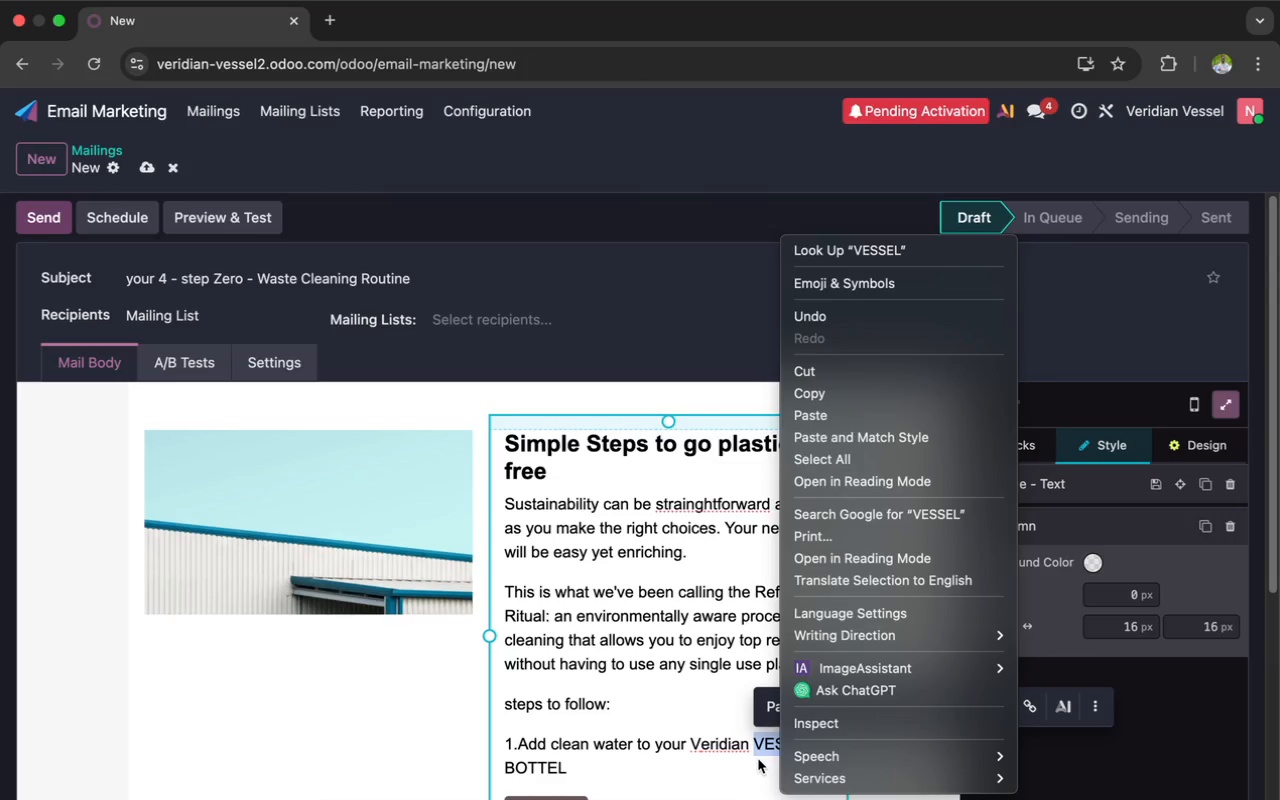 
left_click([759, 760])
 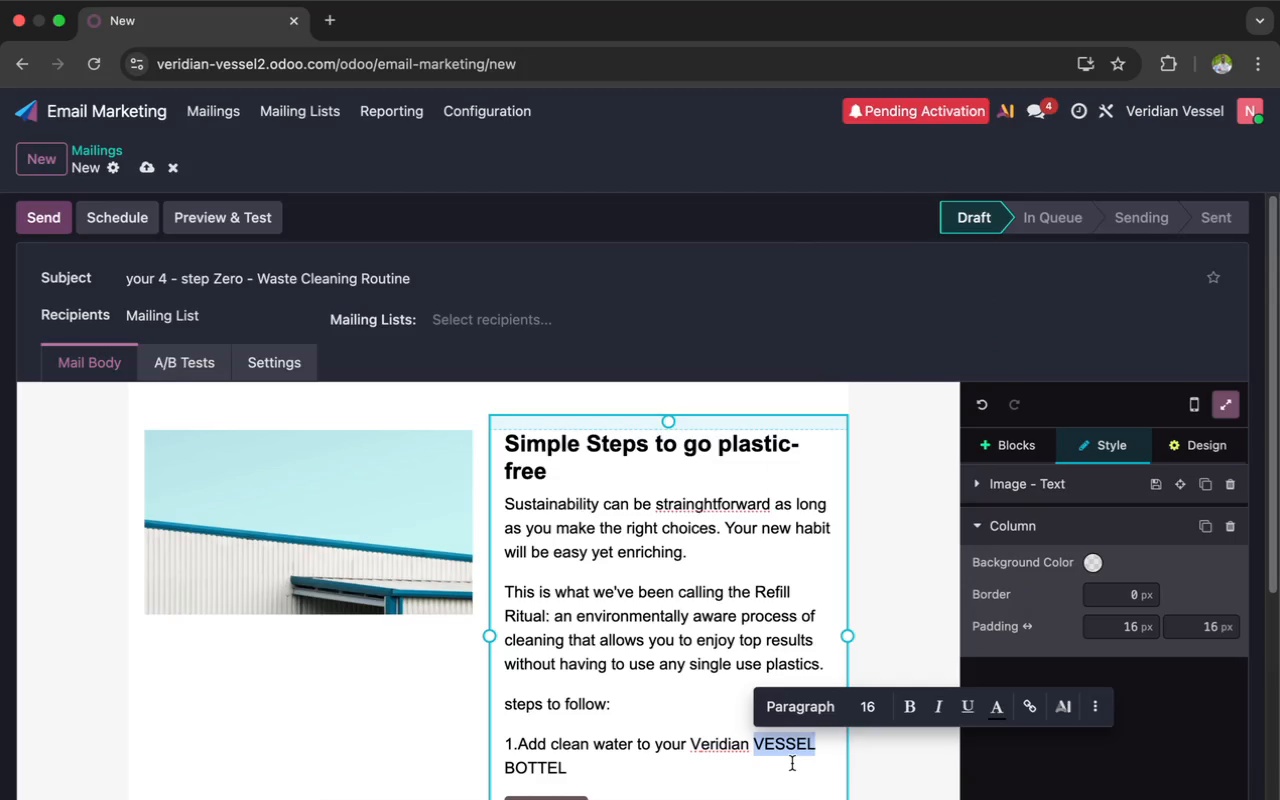 
left_click([792, 763])
 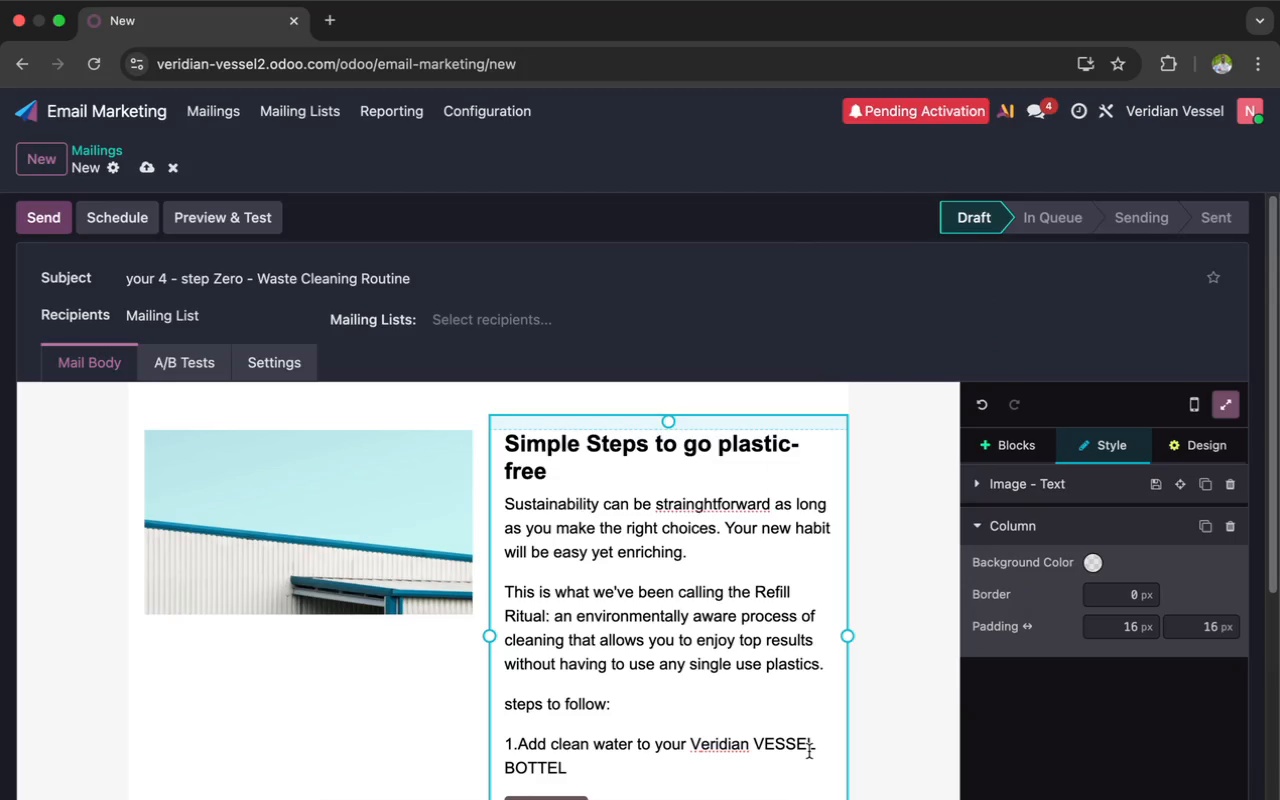 
key(Backspace)
key(Backspace)
key(Backspace)
key(Backspace)
key(Backspace)
key(Backspace)
type(ottle)
 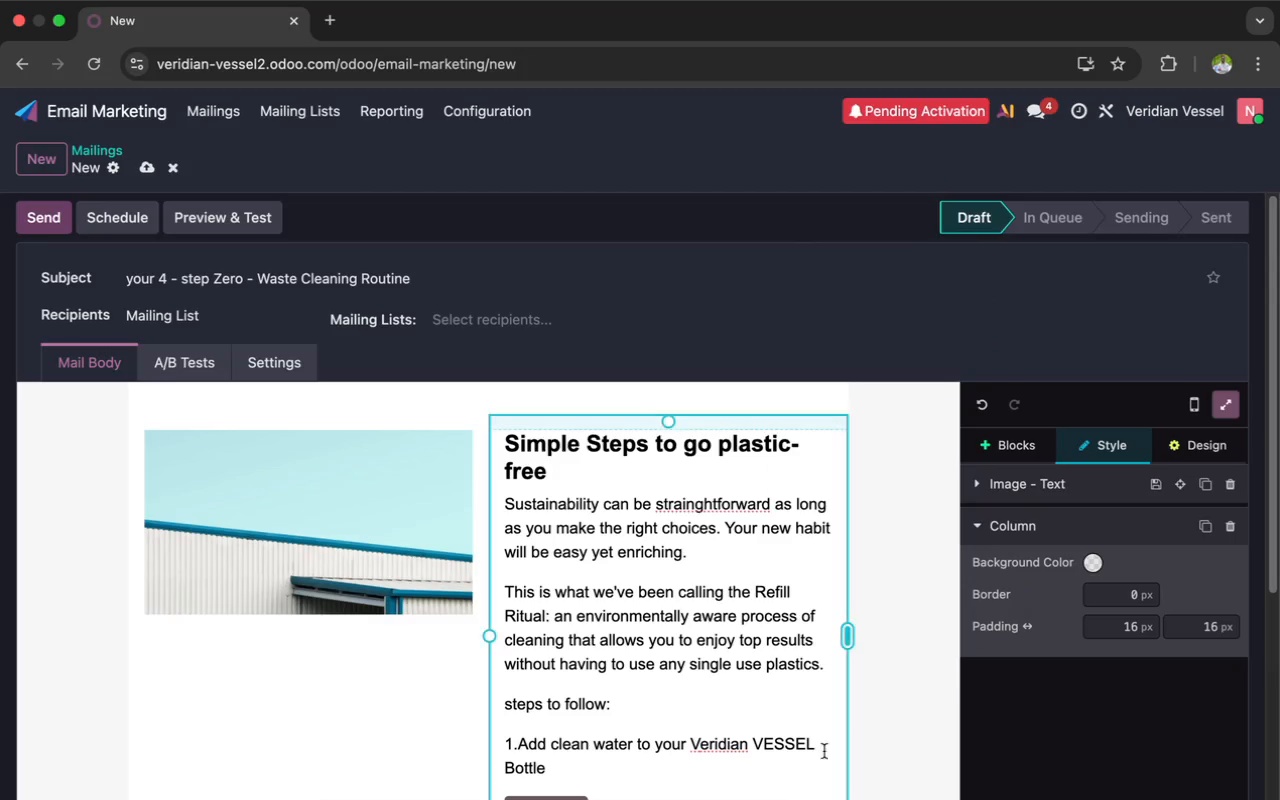 
left_click([813, 741])
 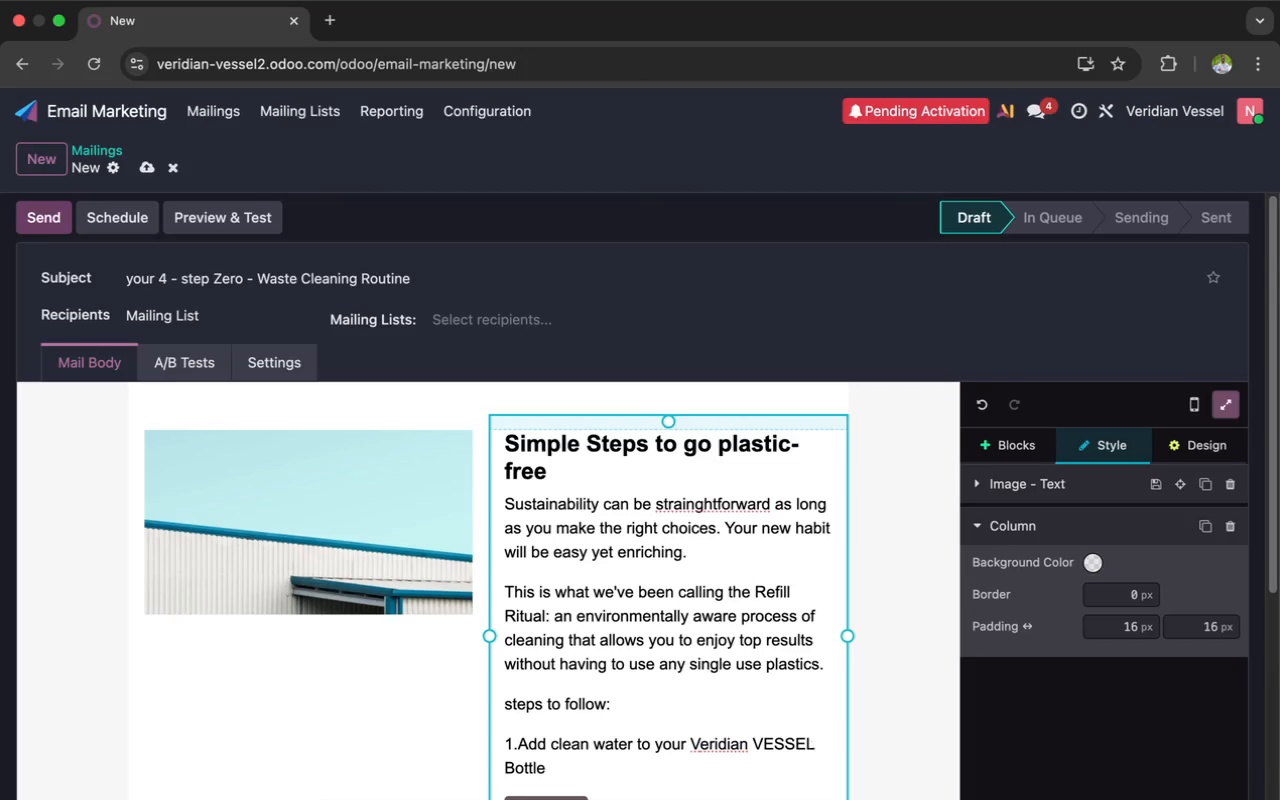 
key(Backspace)
key(Backspace)
key(Backspace)
key(Backspace)
key(Backspace)
type(essel)
 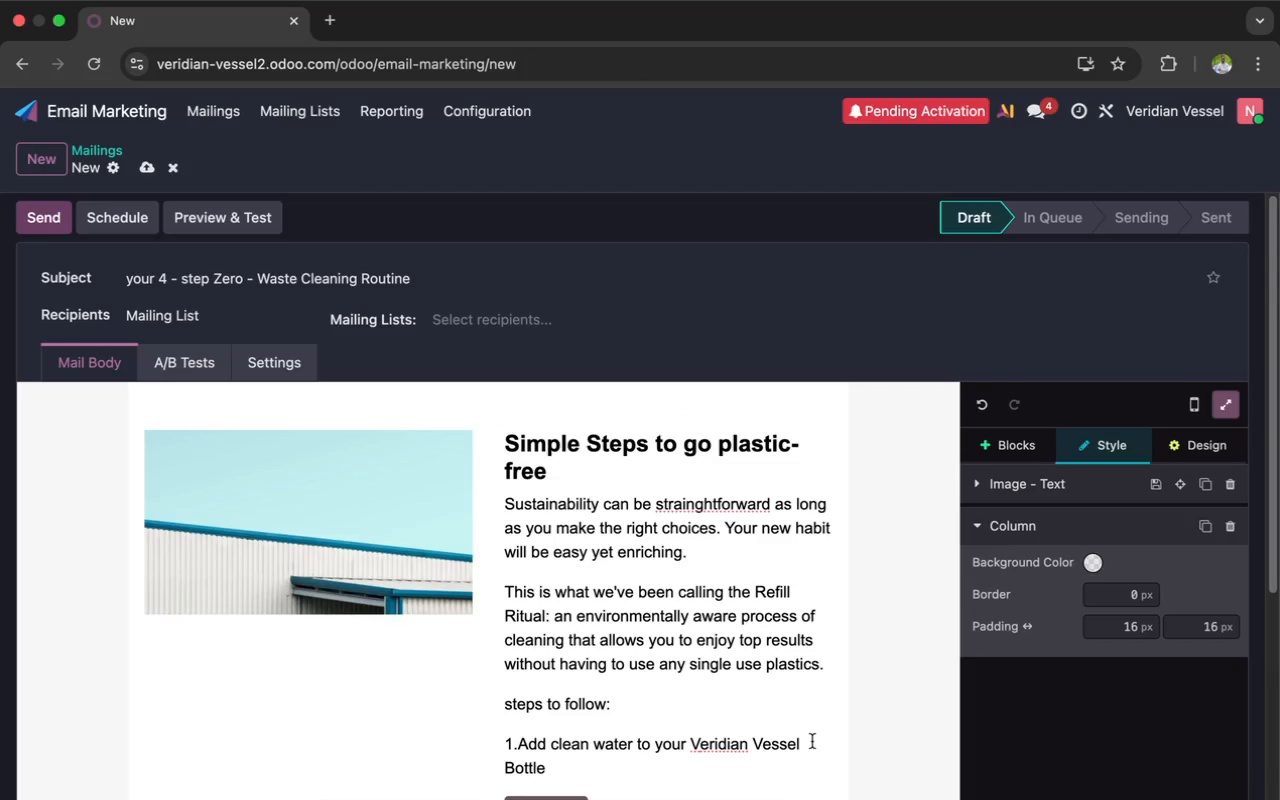 
left_click([577, 769])
 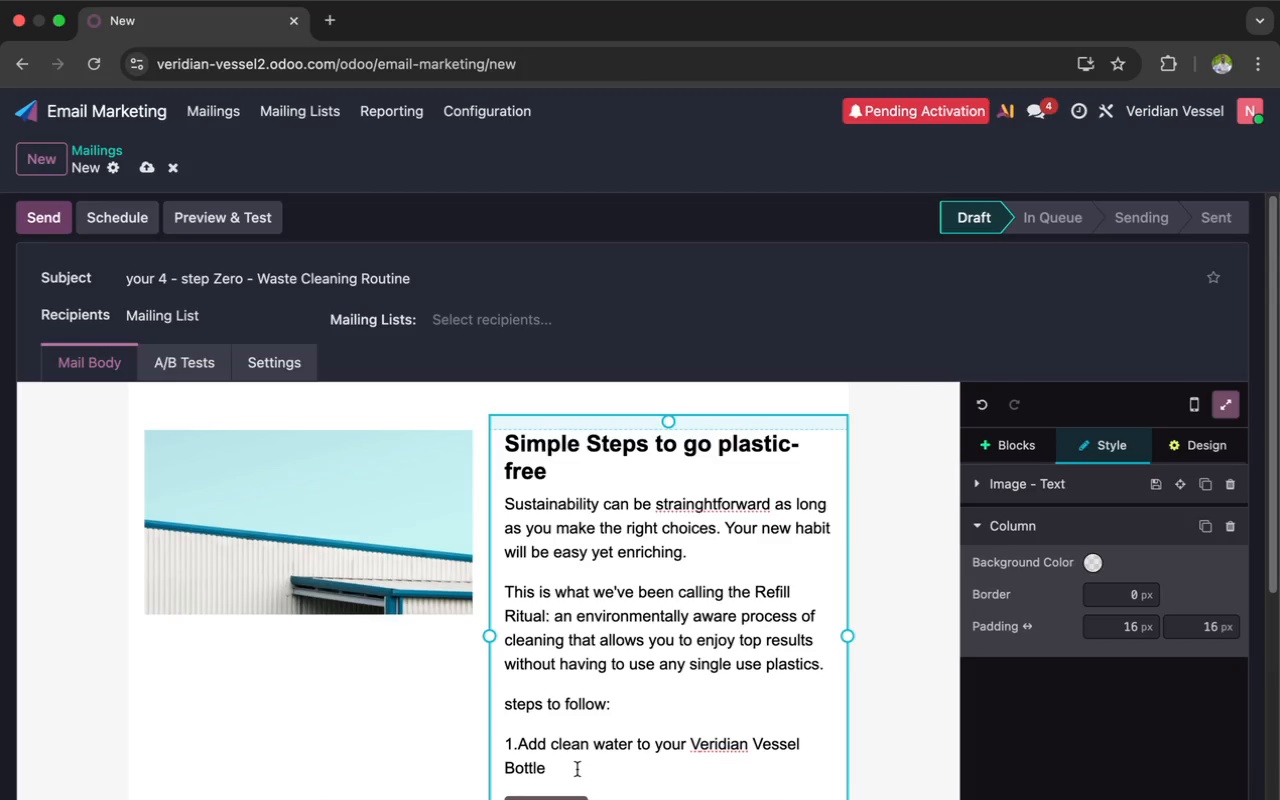 
key(Enter)
 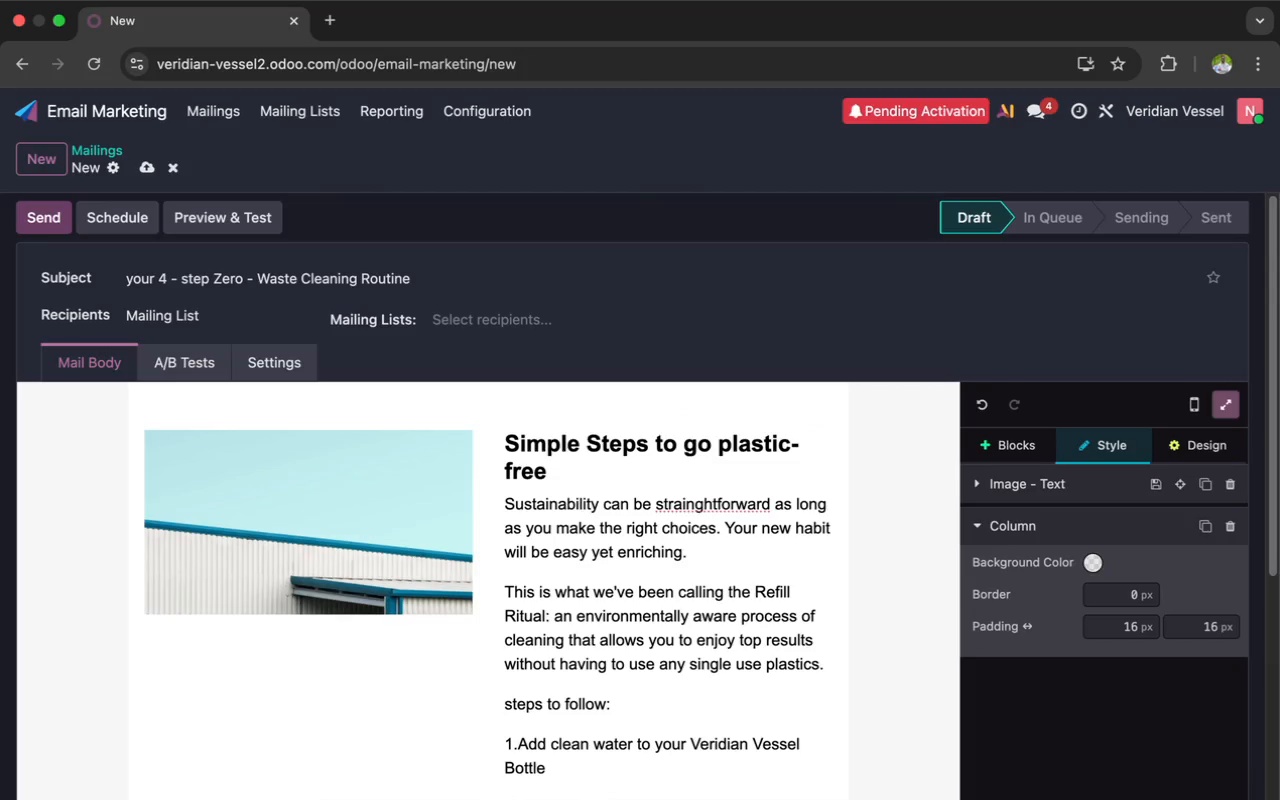 
key(2)
 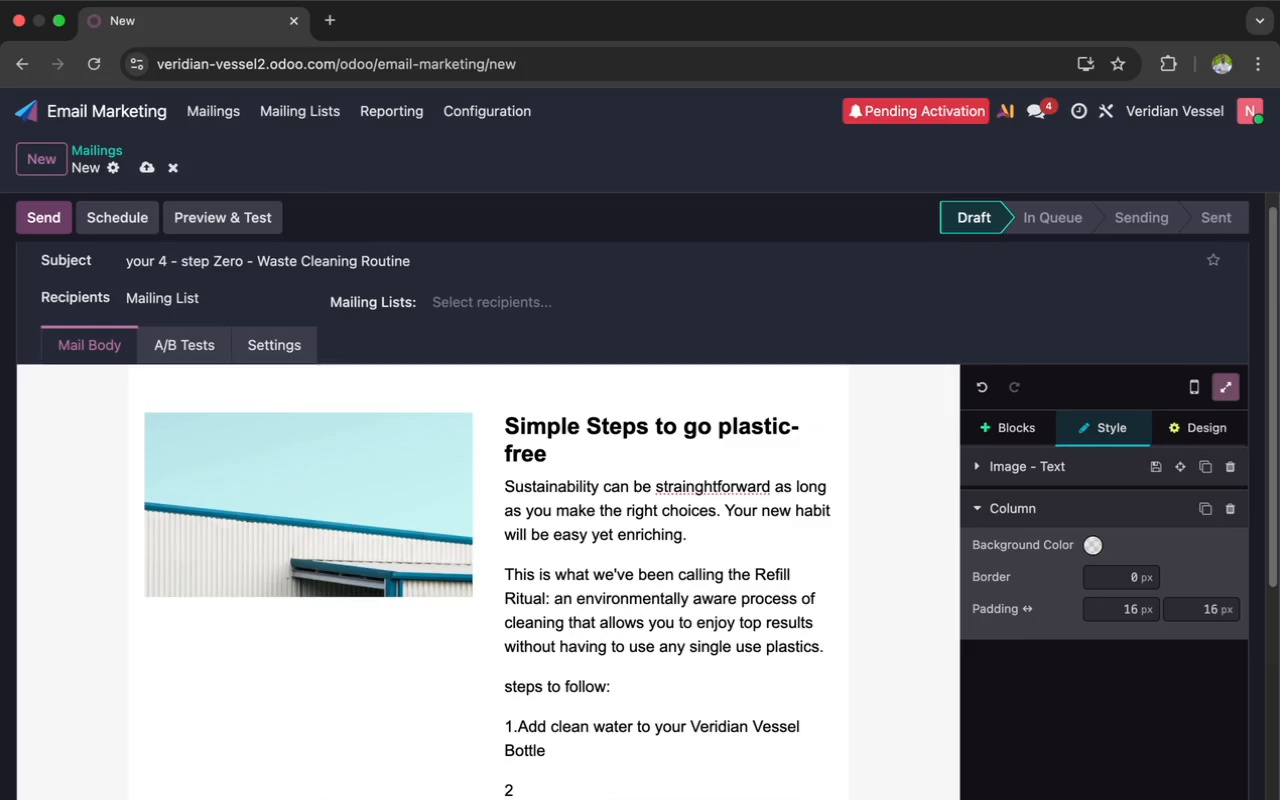 
key(Period)
 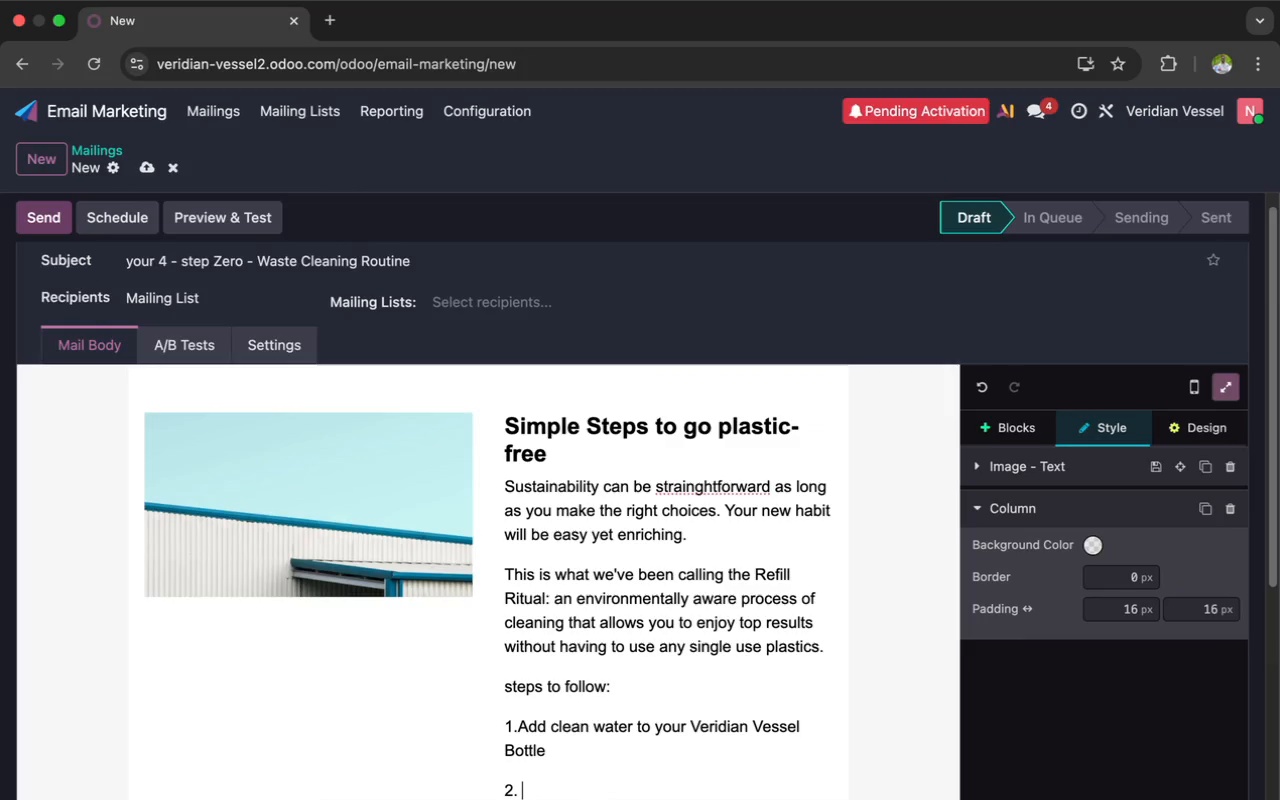 
key(Space)
 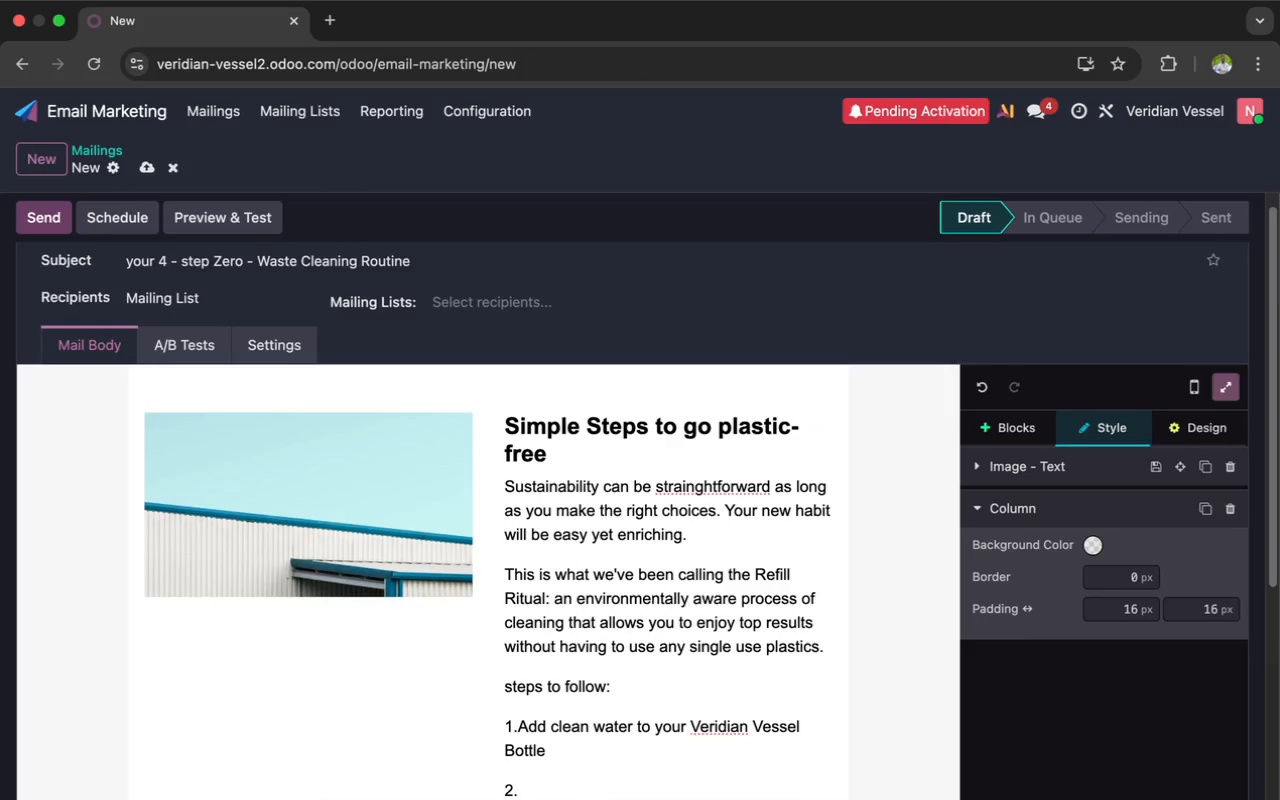 
key(P)
 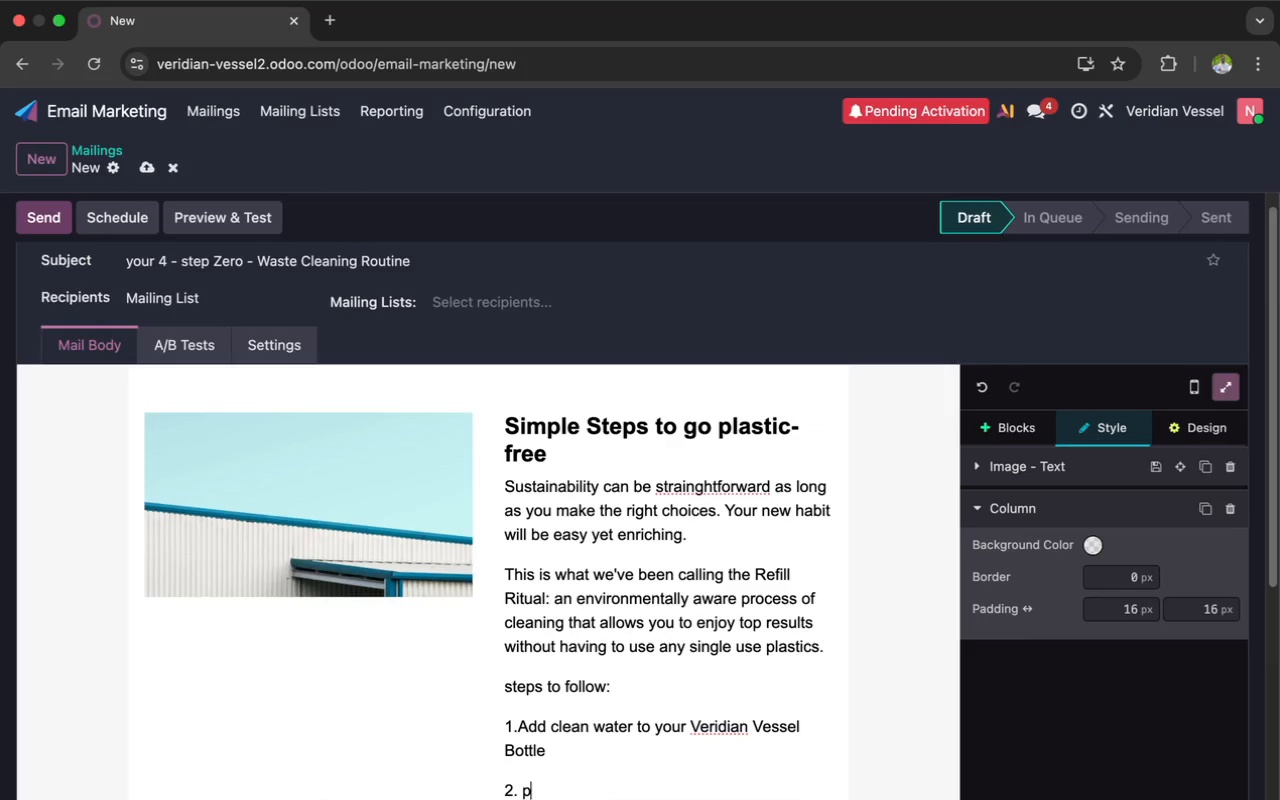 
key(Backspace)
 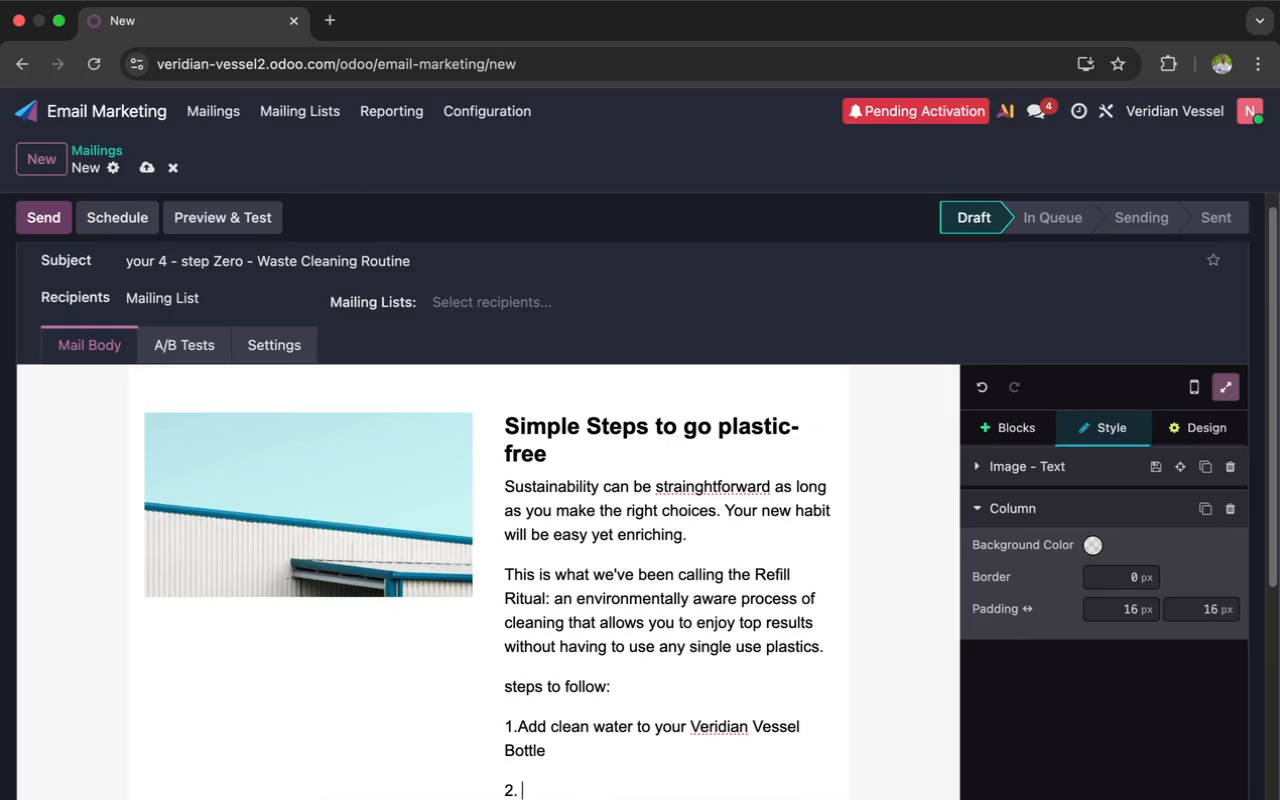 
key(CapsLock)
 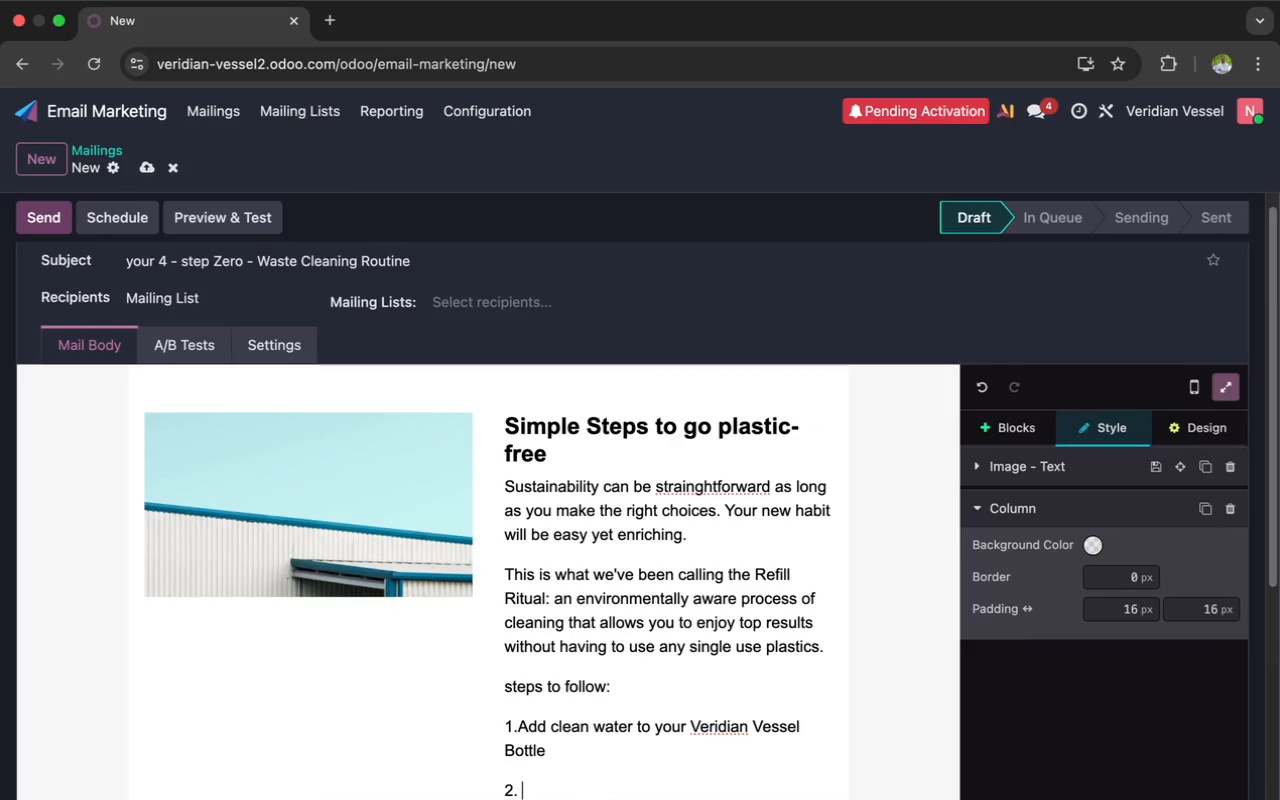 
key(P)
 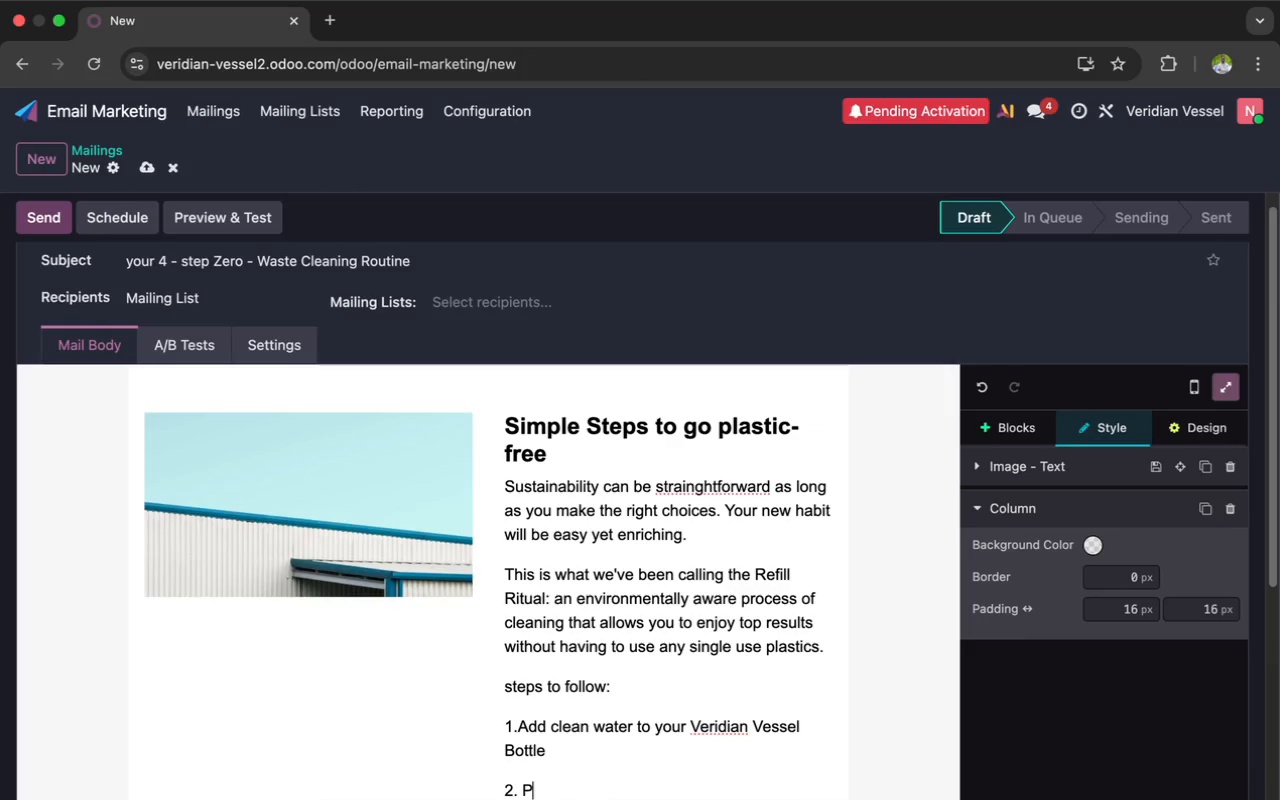 
key(CapsLock)
 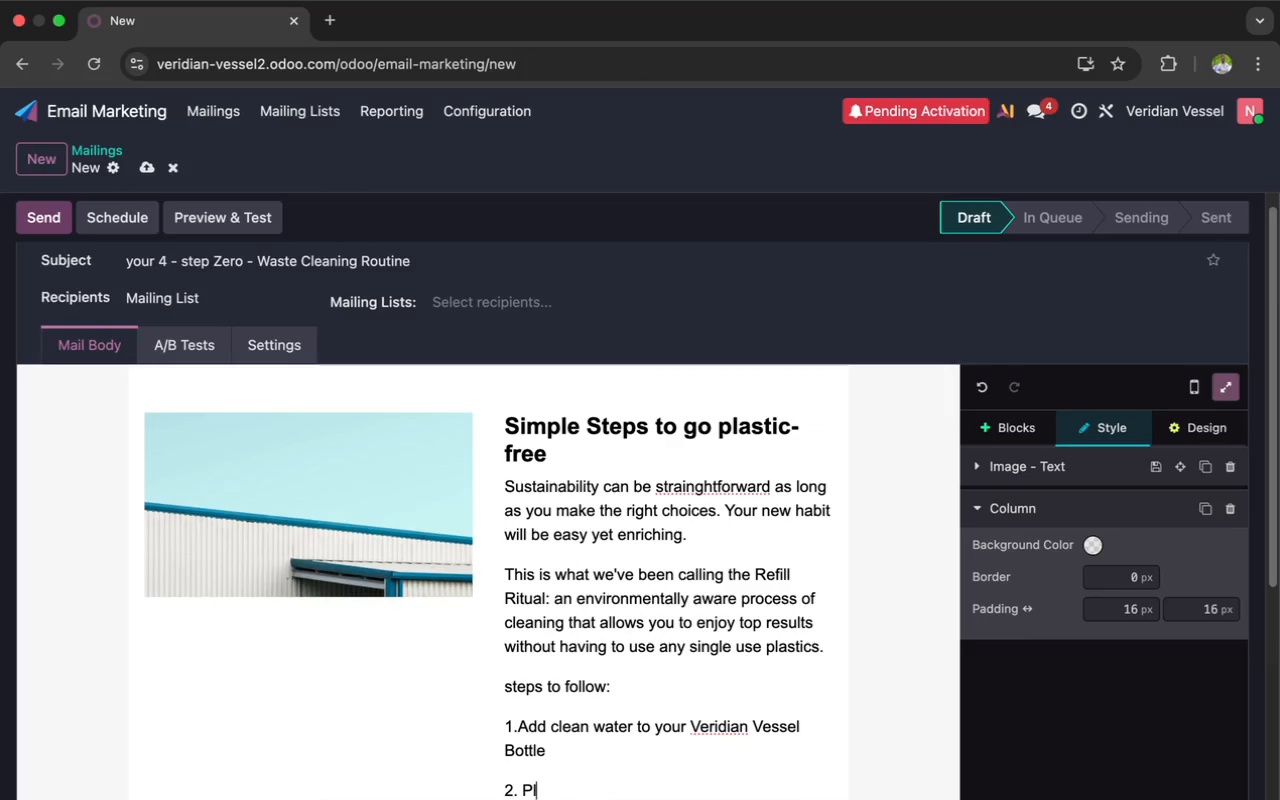 
key(L)
 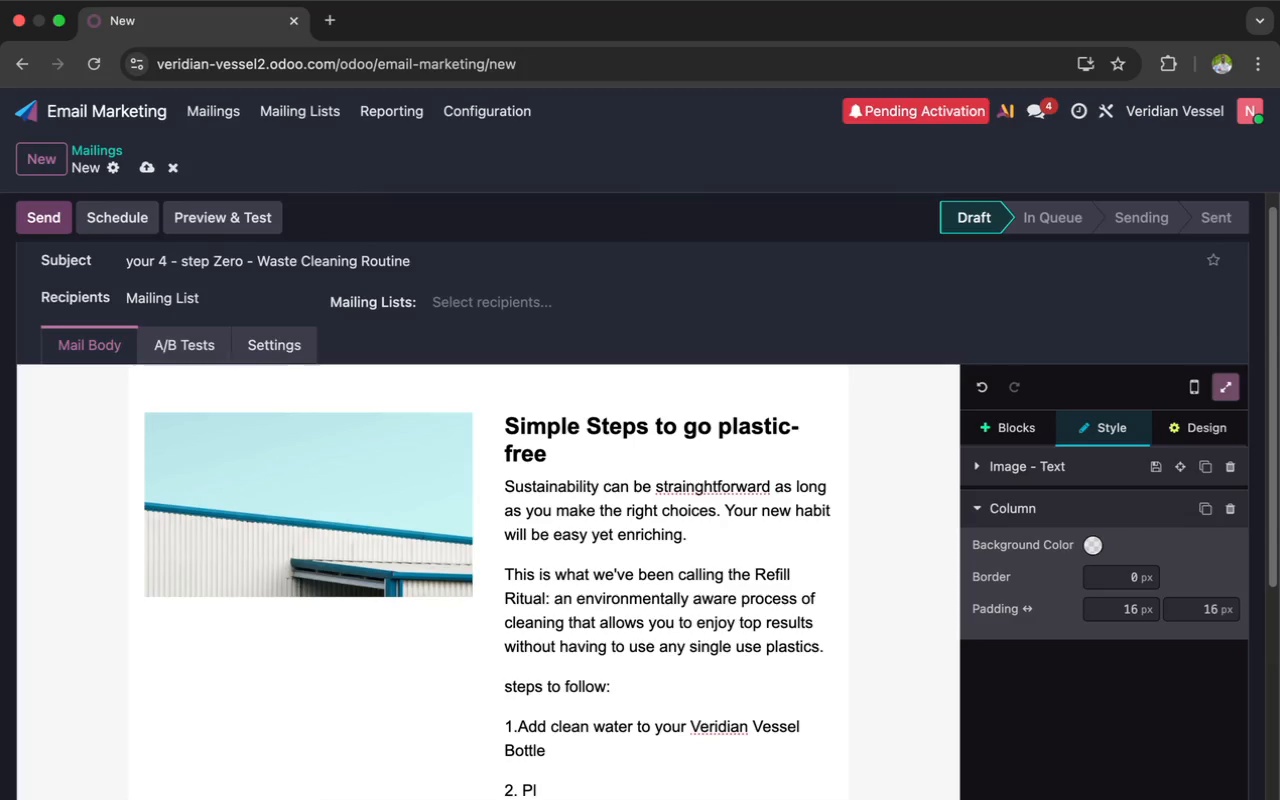 
type(ace one concentrated red)
key(Backspace)
type(fill pod in to)
key(Backspace)
key(Backspace)
key(Backspace)
type(to the bottle)
 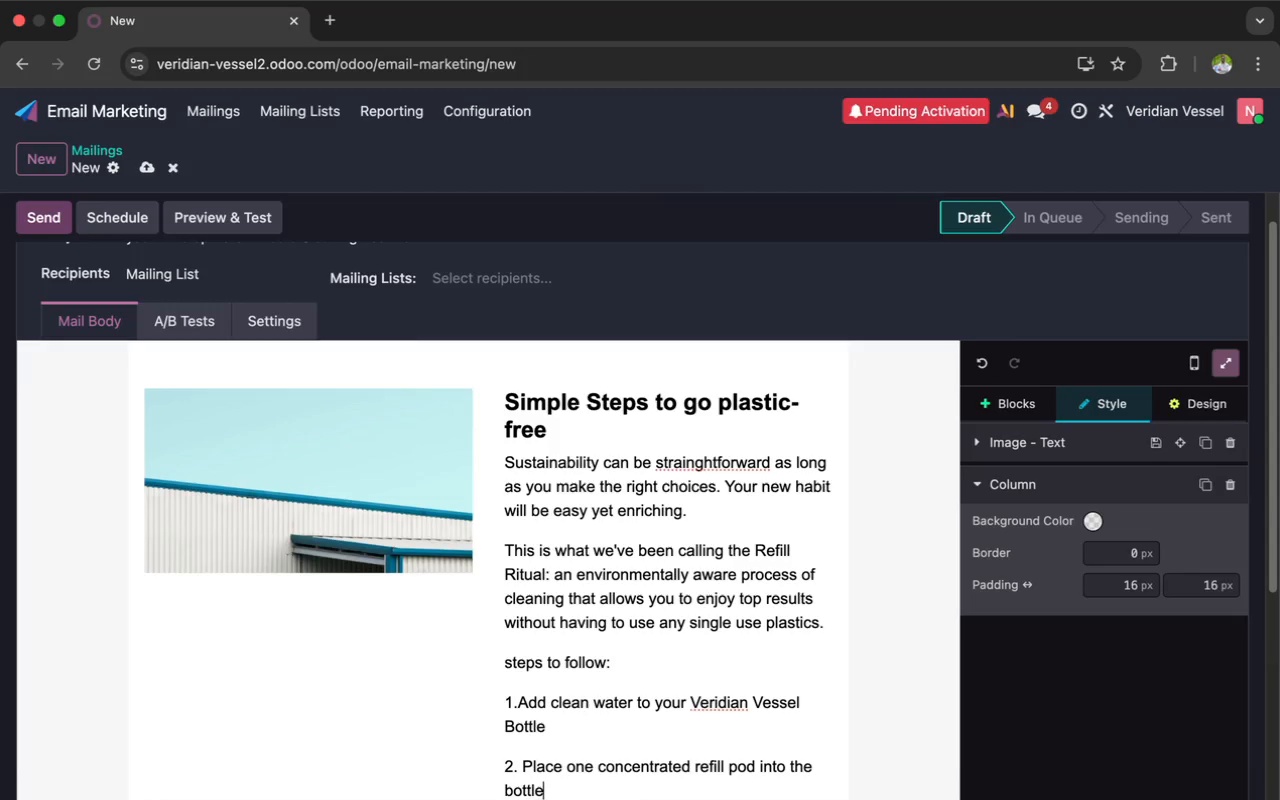 
key(Enter)
 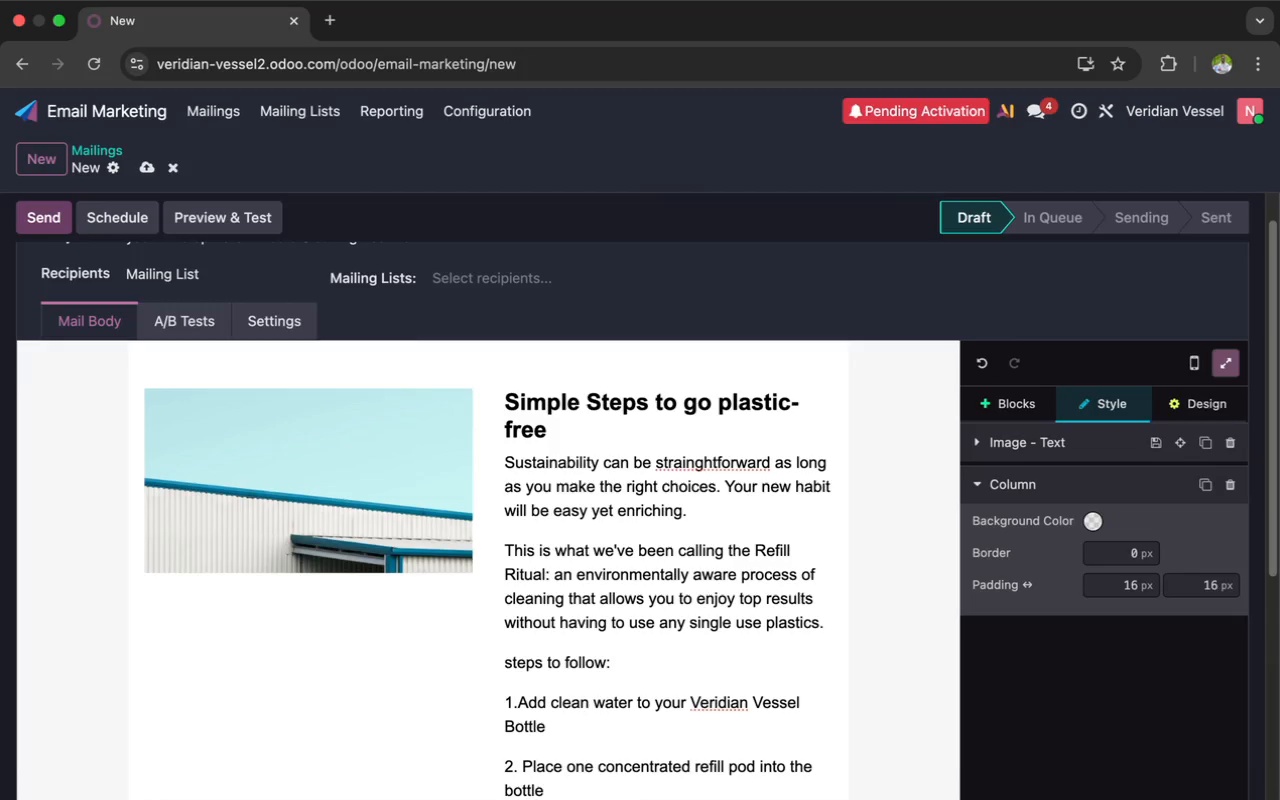 
type(3.Make si)
key(Backspace)
type(ure it fully dis)
 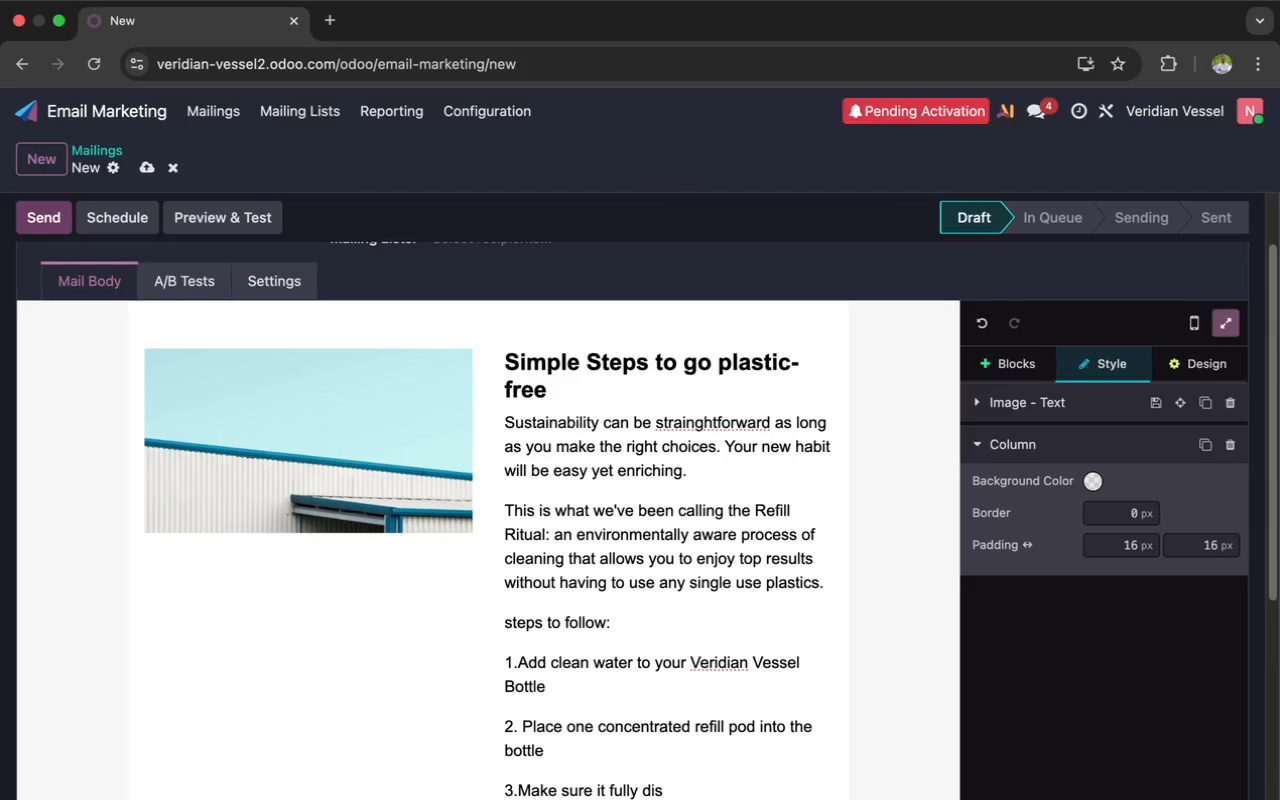 
type(solve)
 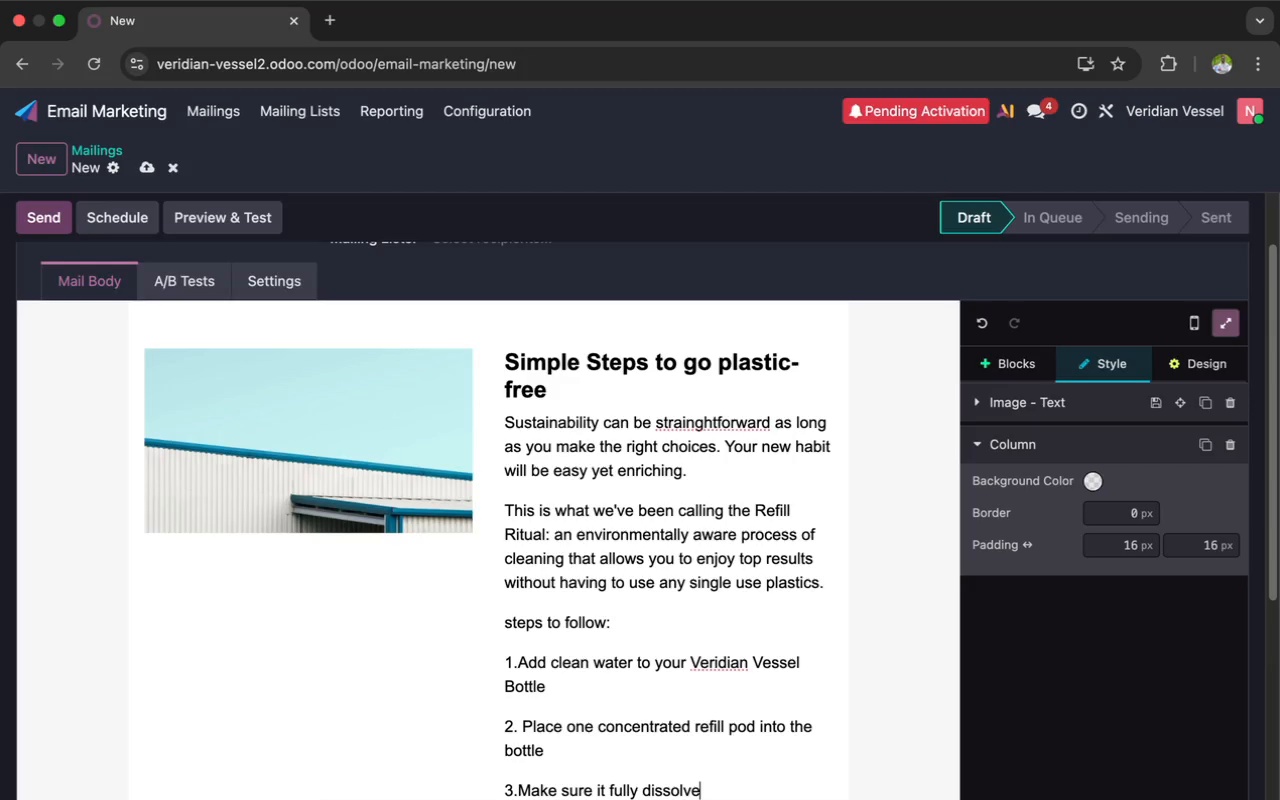 
key(S)
 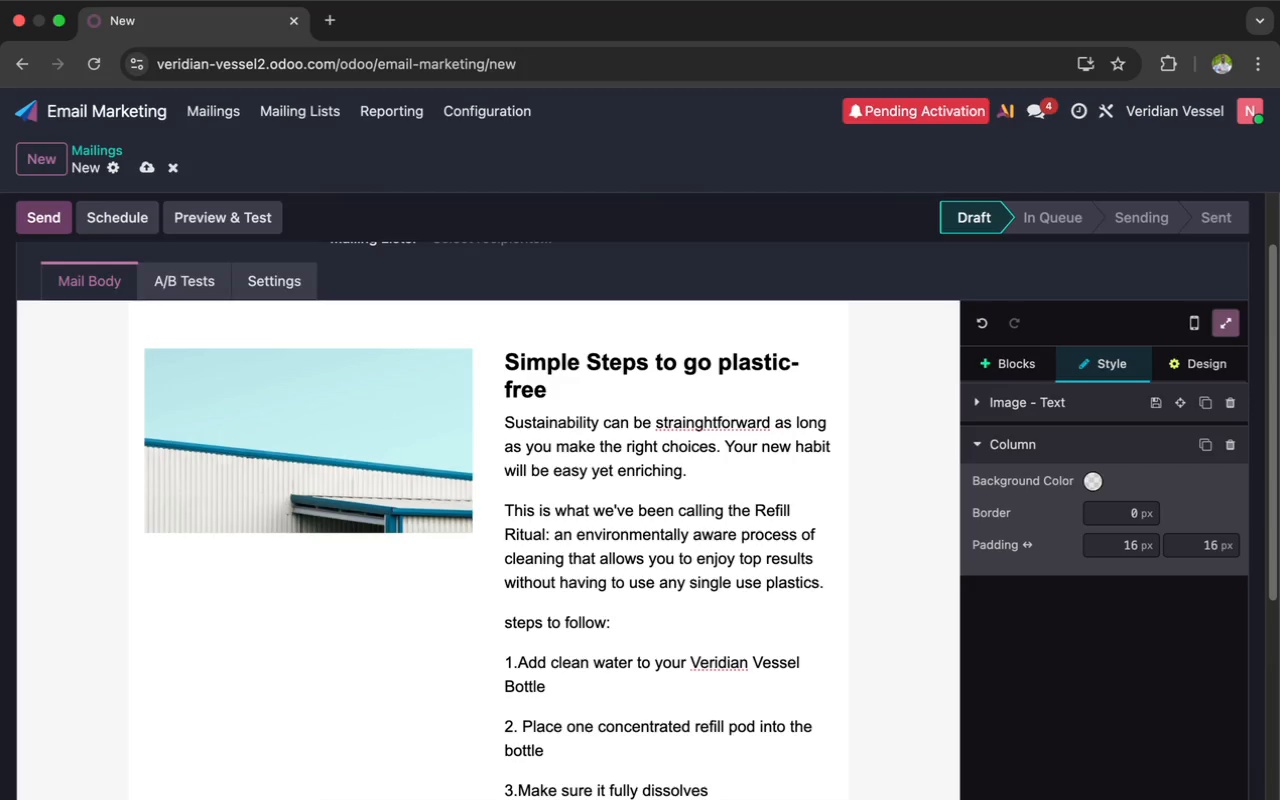 
key(Enter)
 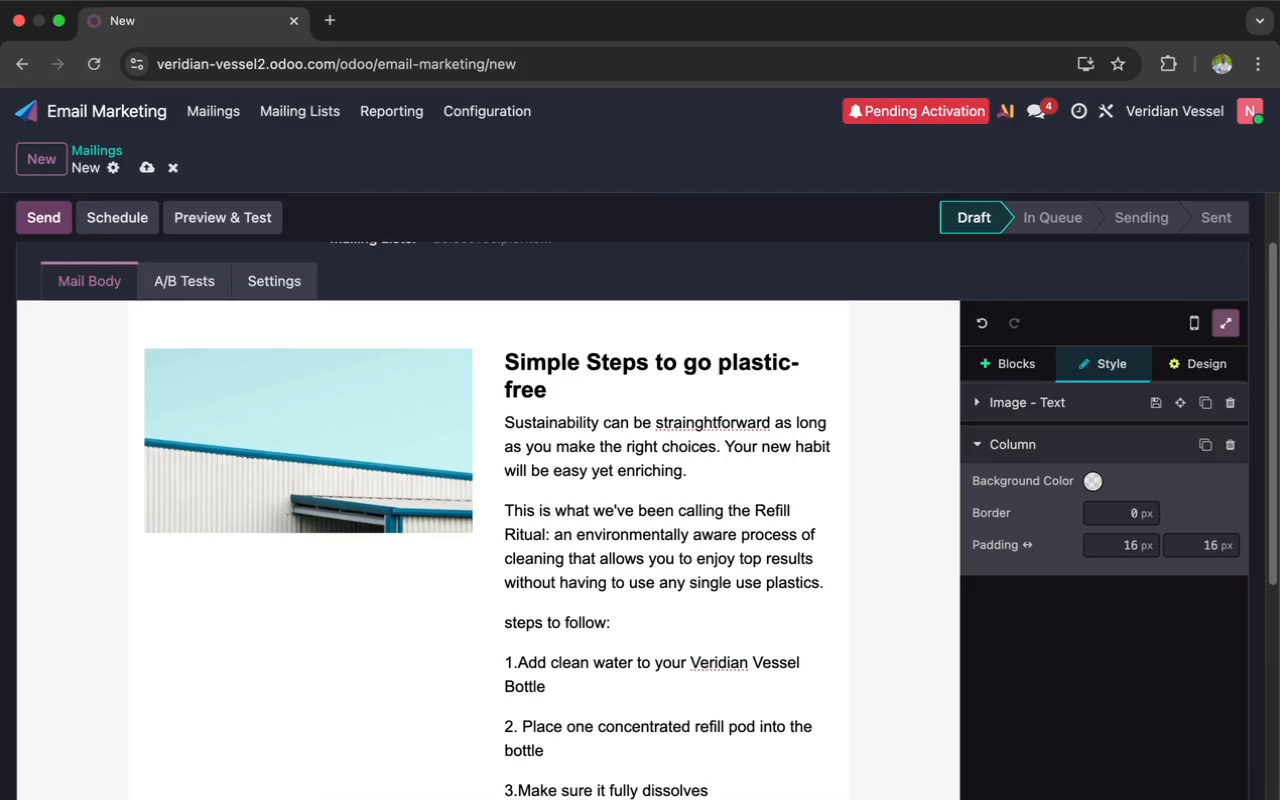 
key(4)
 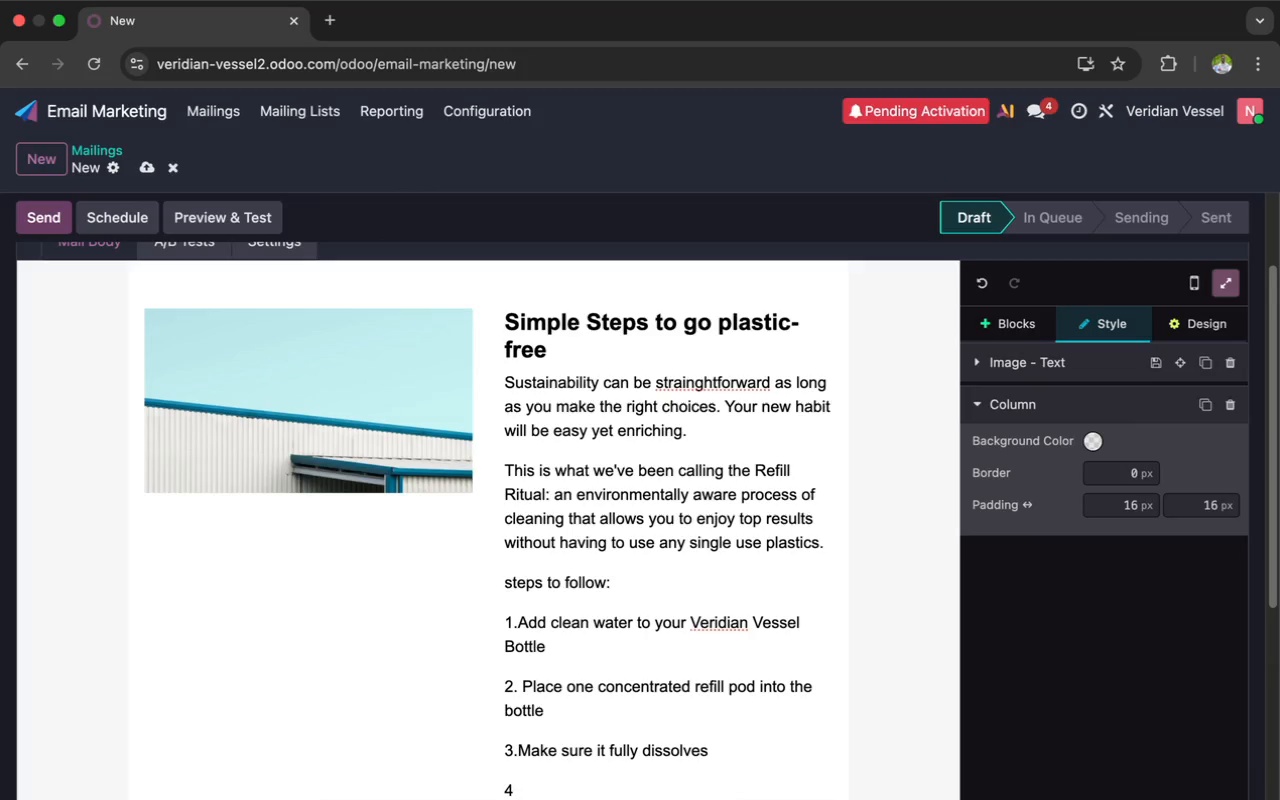 
key(Period)
 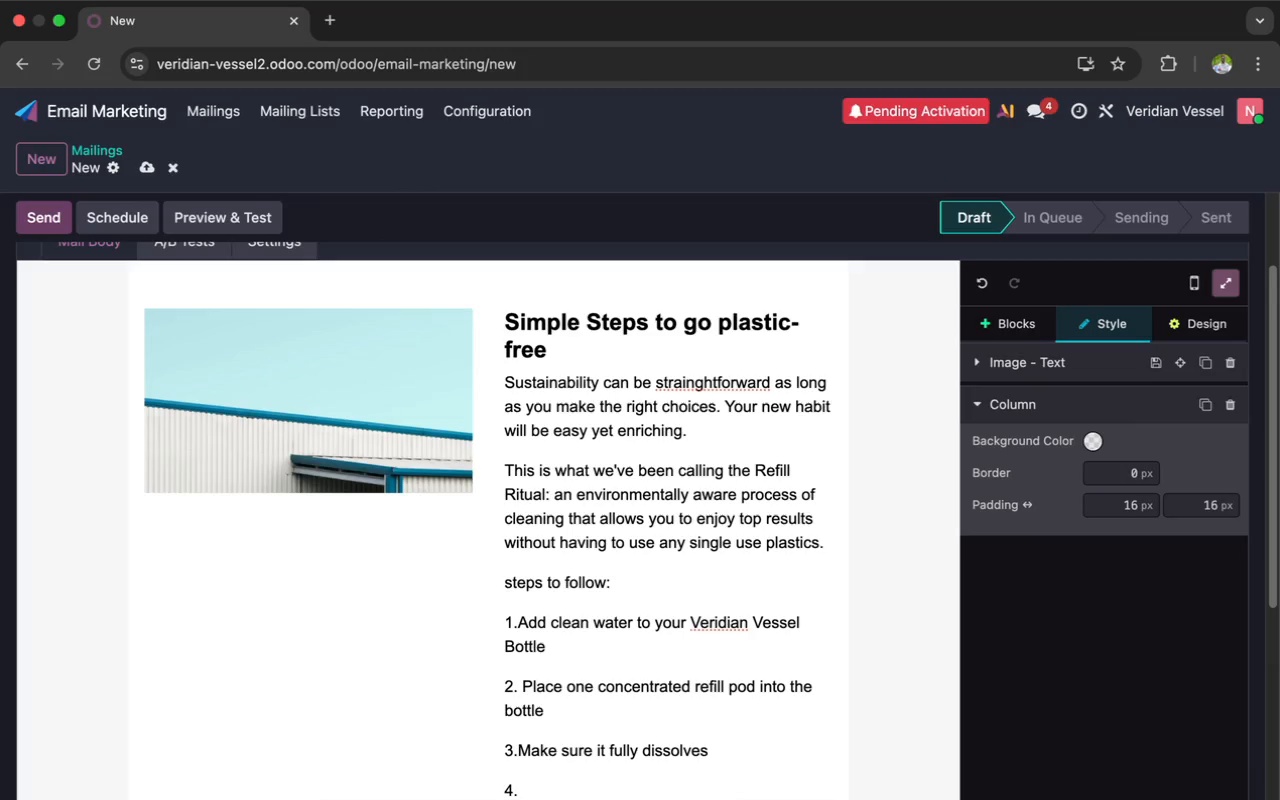 
type(Gently shake the bottle and get started)
 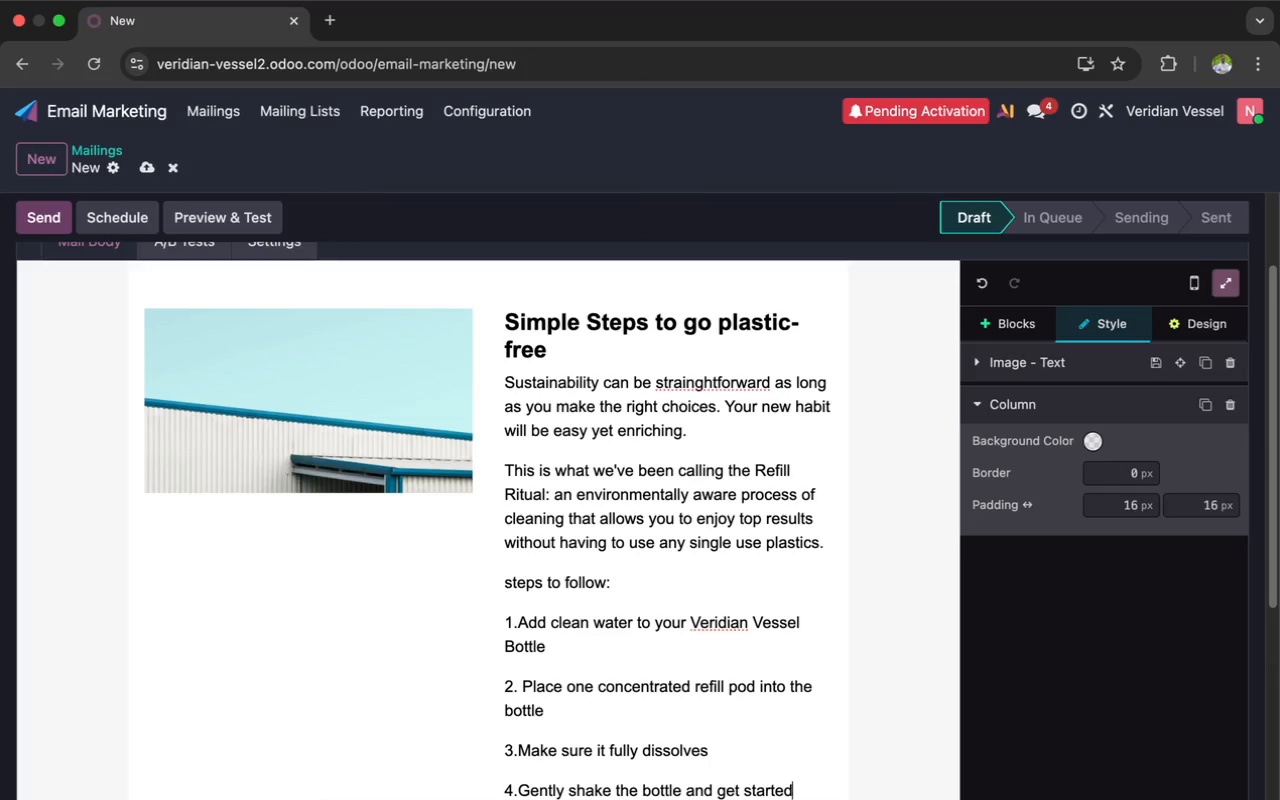 
key(Enter)
 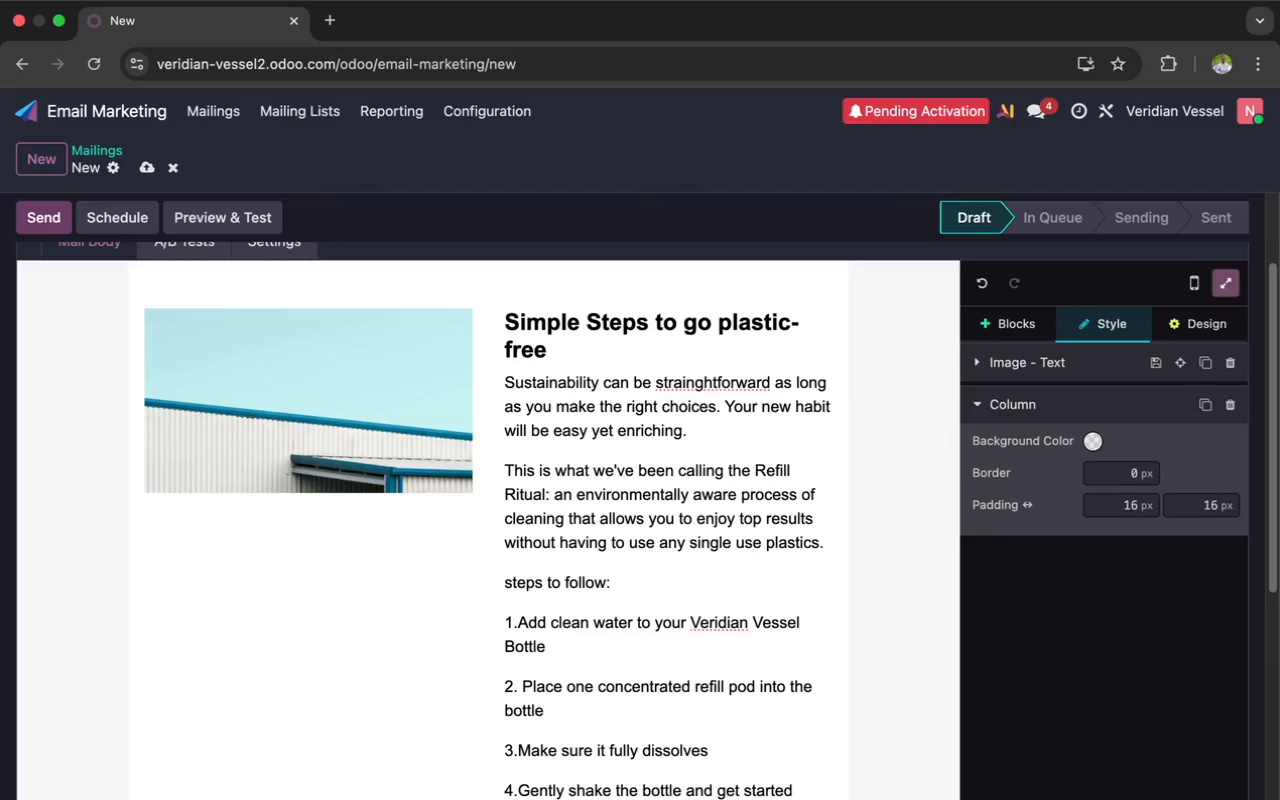 
scroll: coordinate [577, 769], scroll_direction: down, amount: 14.0
 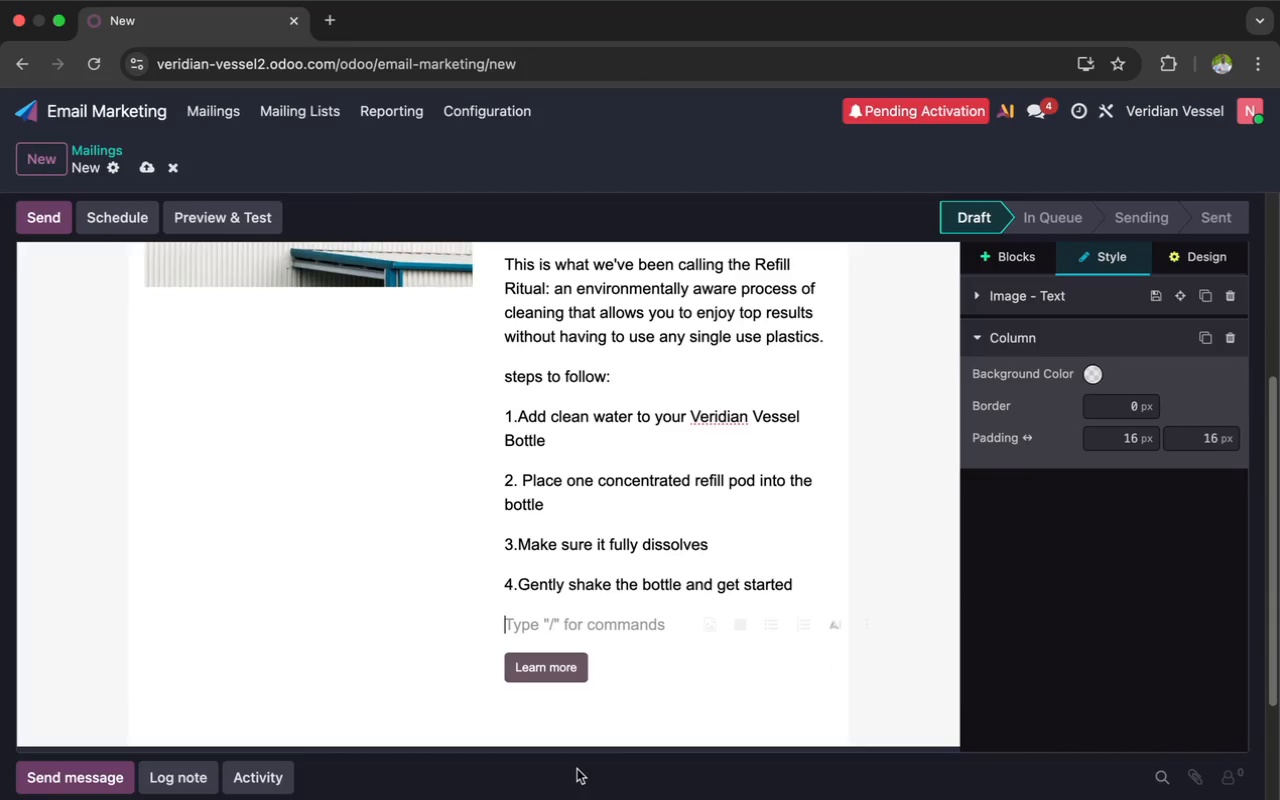 
wait(5.36)
 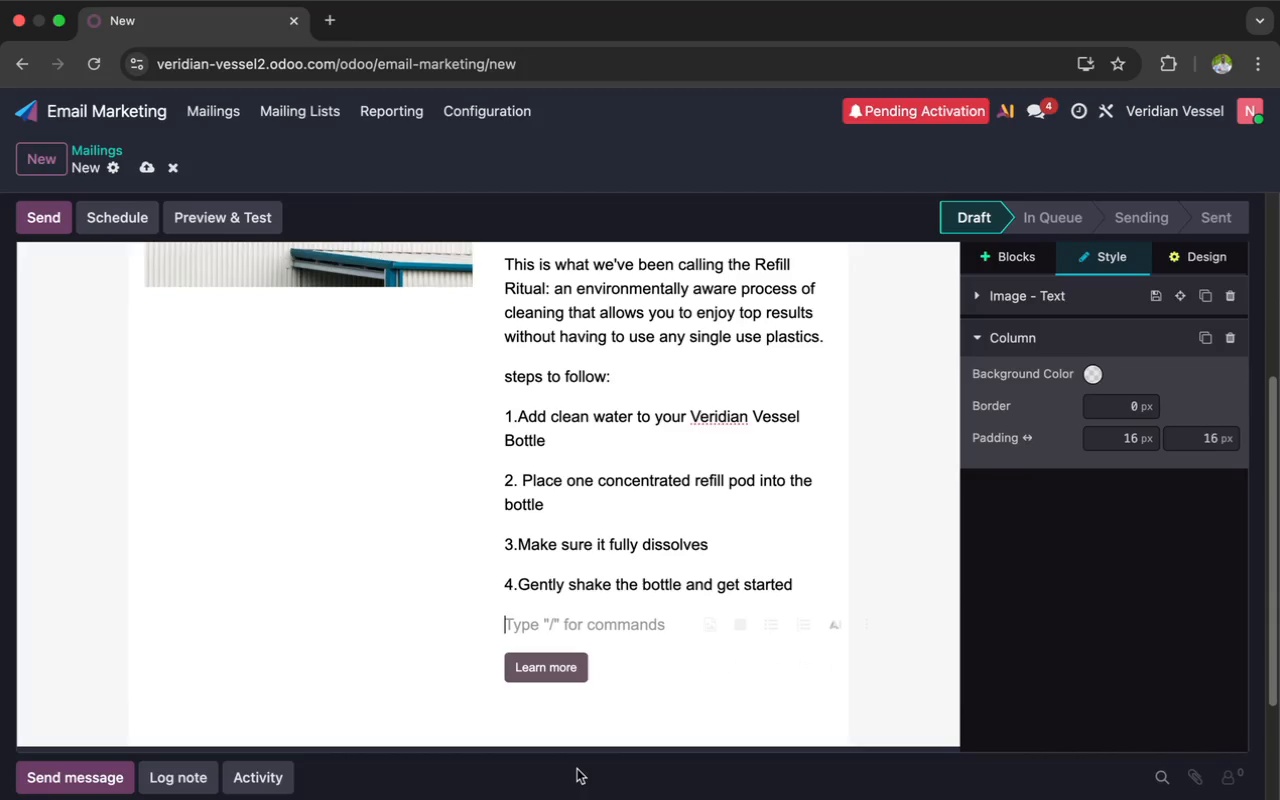 
type(it's that )
 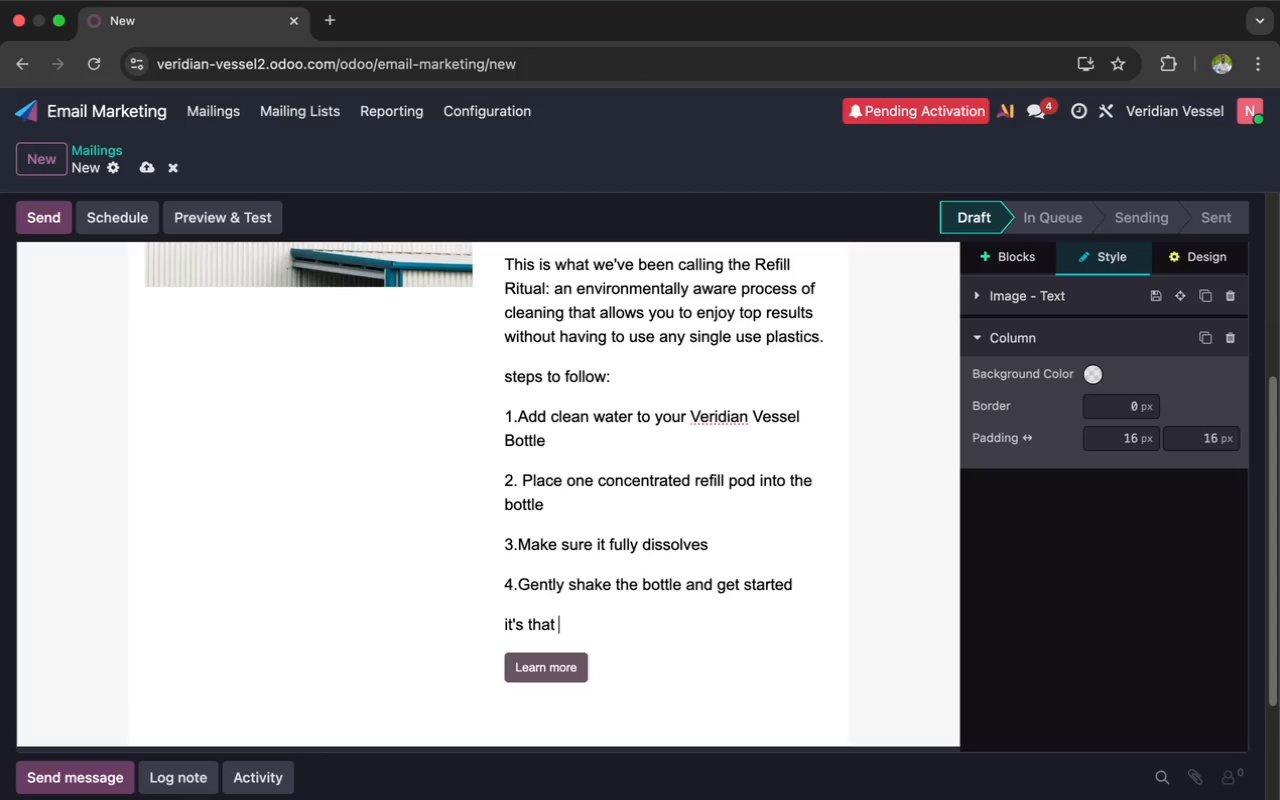 
type(easy )
key(Backspace)
type(.ze)
key(Backspace)
key(Backspace)
type( e)
key(Backspace)
type(Zero waste and minimal package)
key(Backspace)
type(ing )
 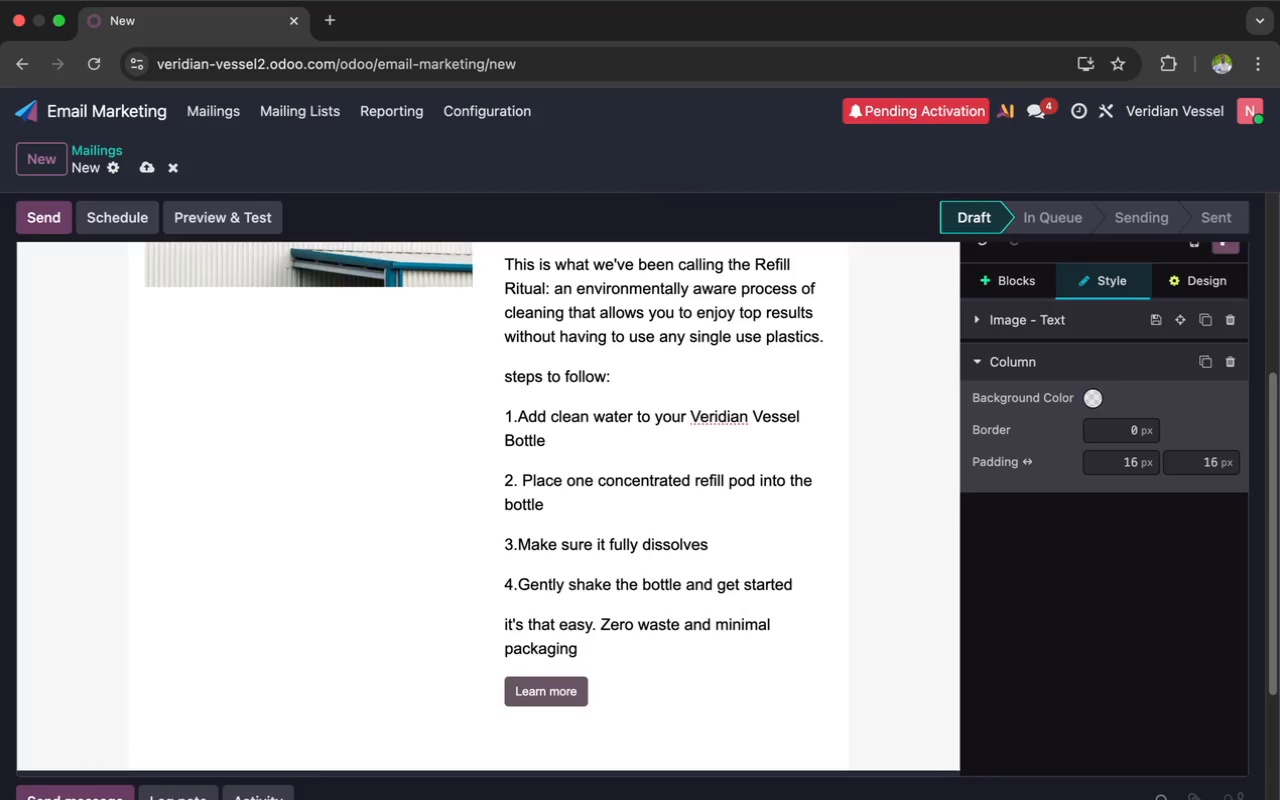 
wait(8.03)
 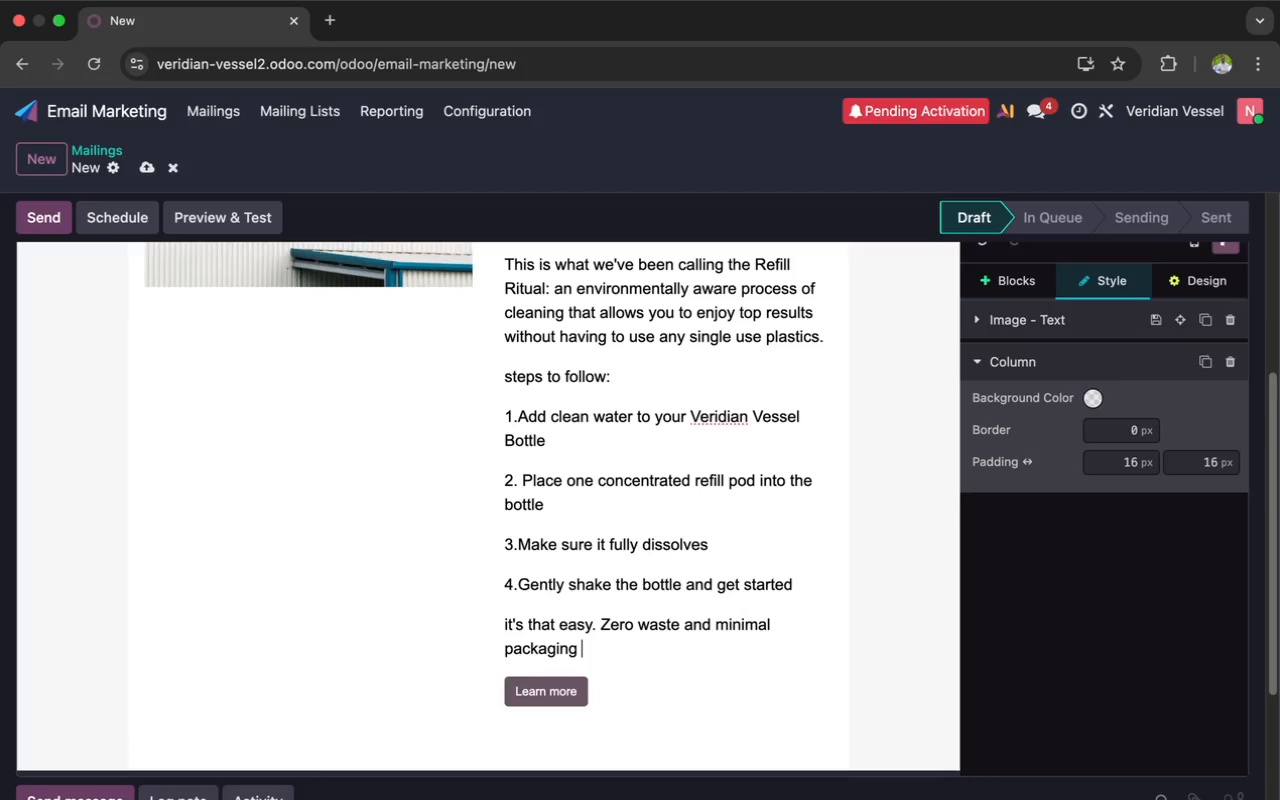 
type(are b)
key(Backspace)
type(now )
 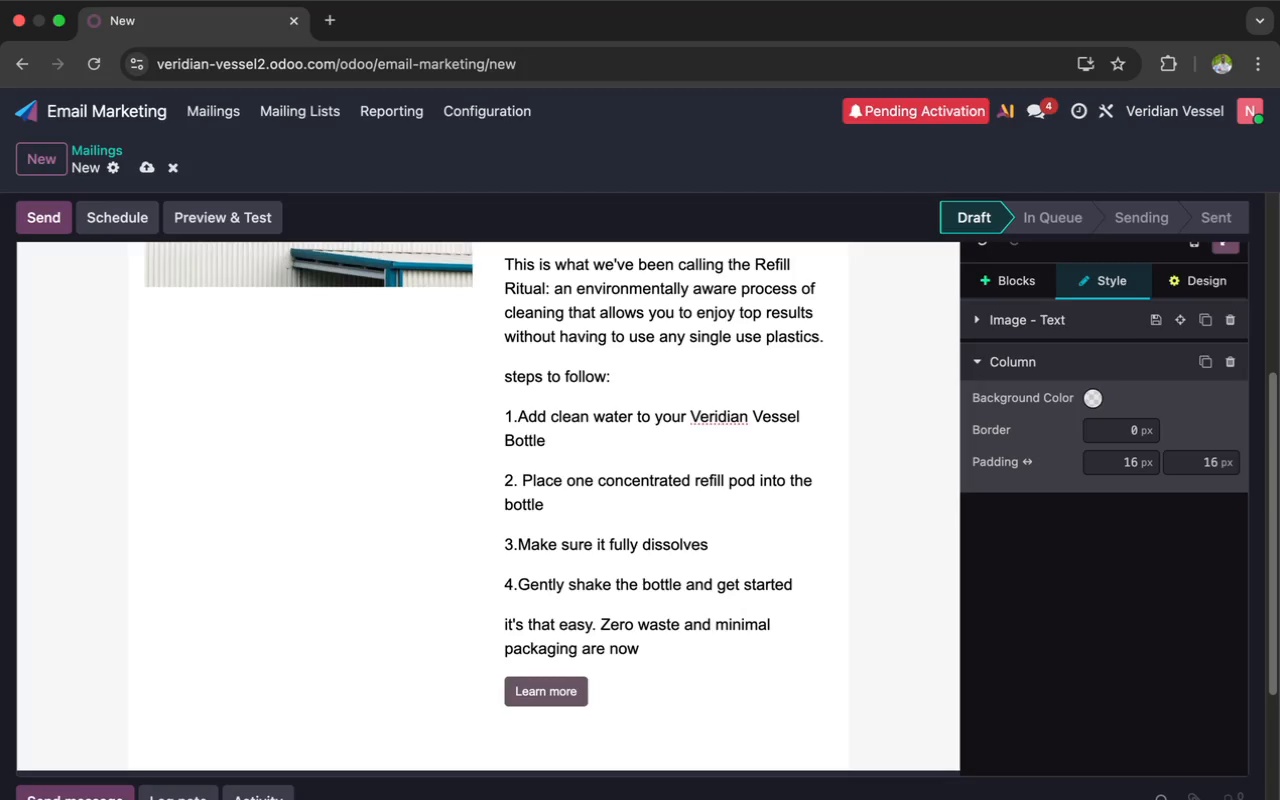 
type(part of your cleani)
 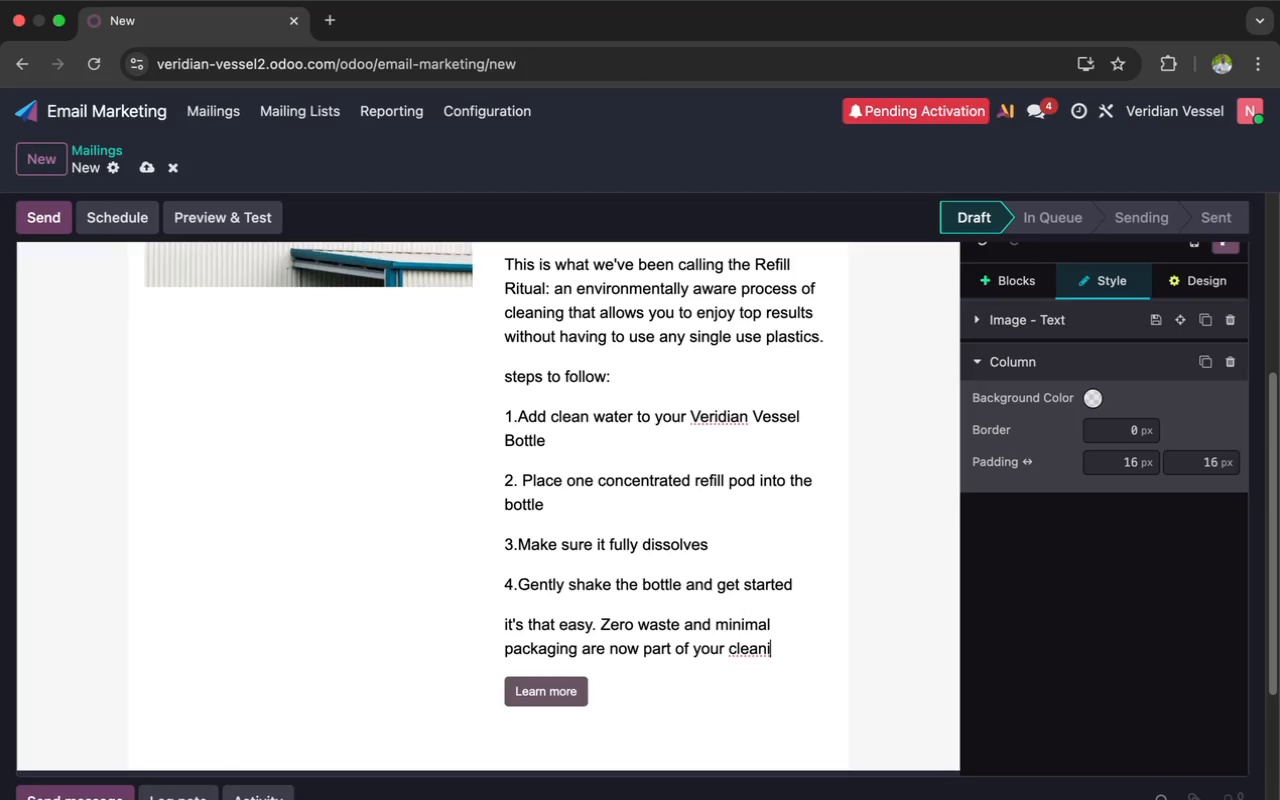 
type(ng experi)
 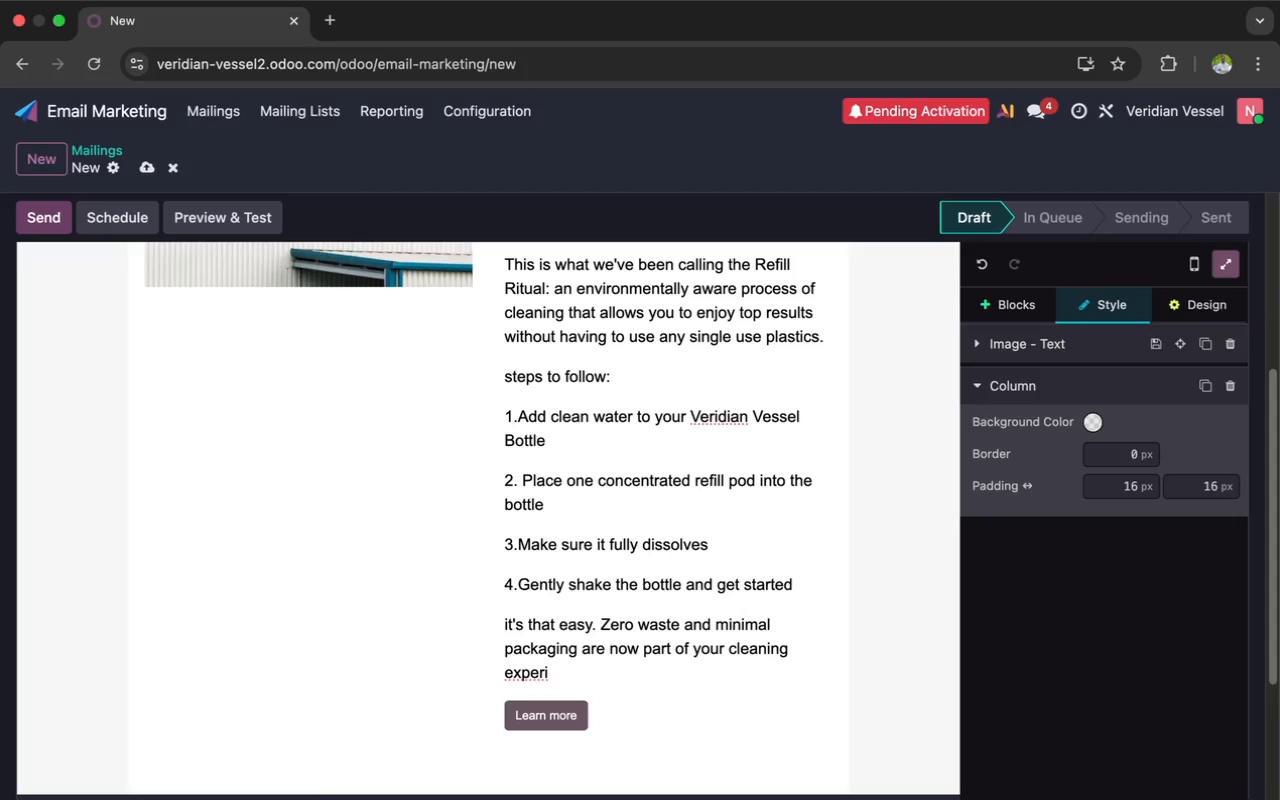 
type(ence )
 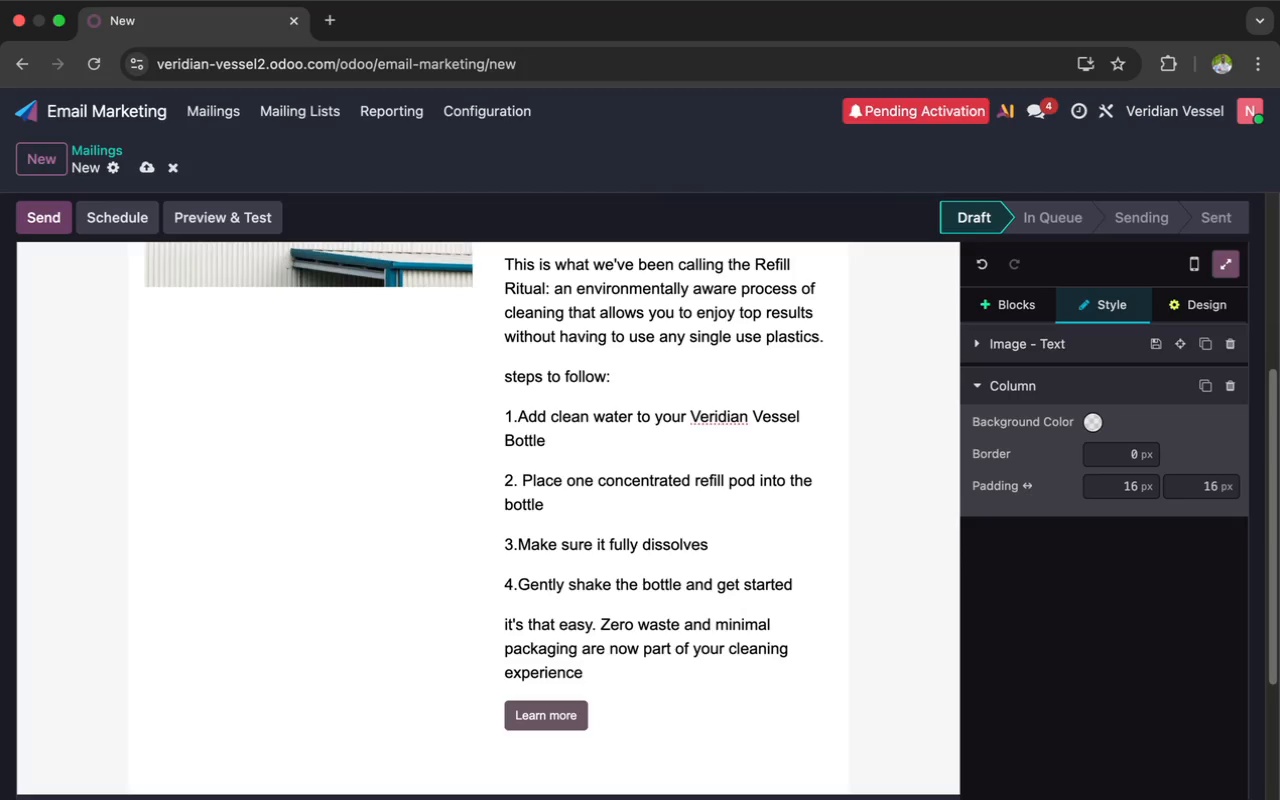 
key(Period)
 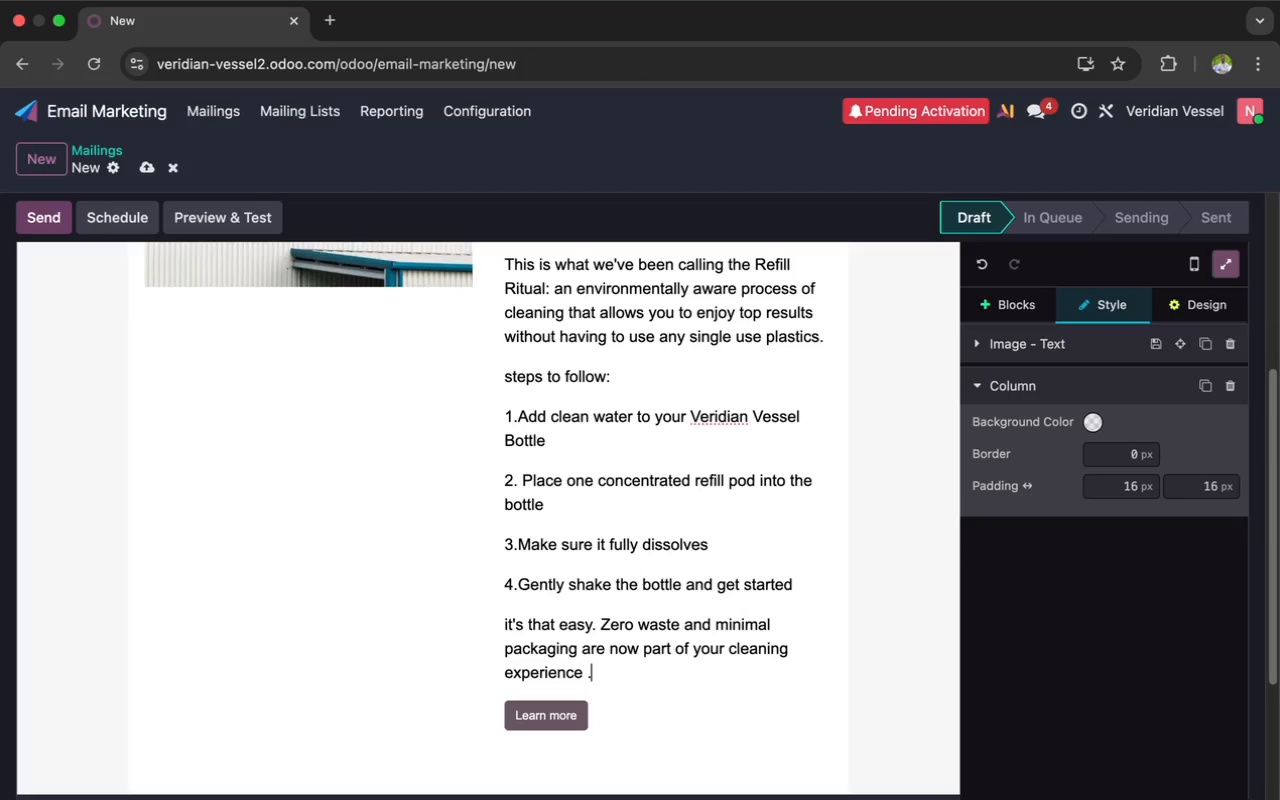 
key(Enter)
 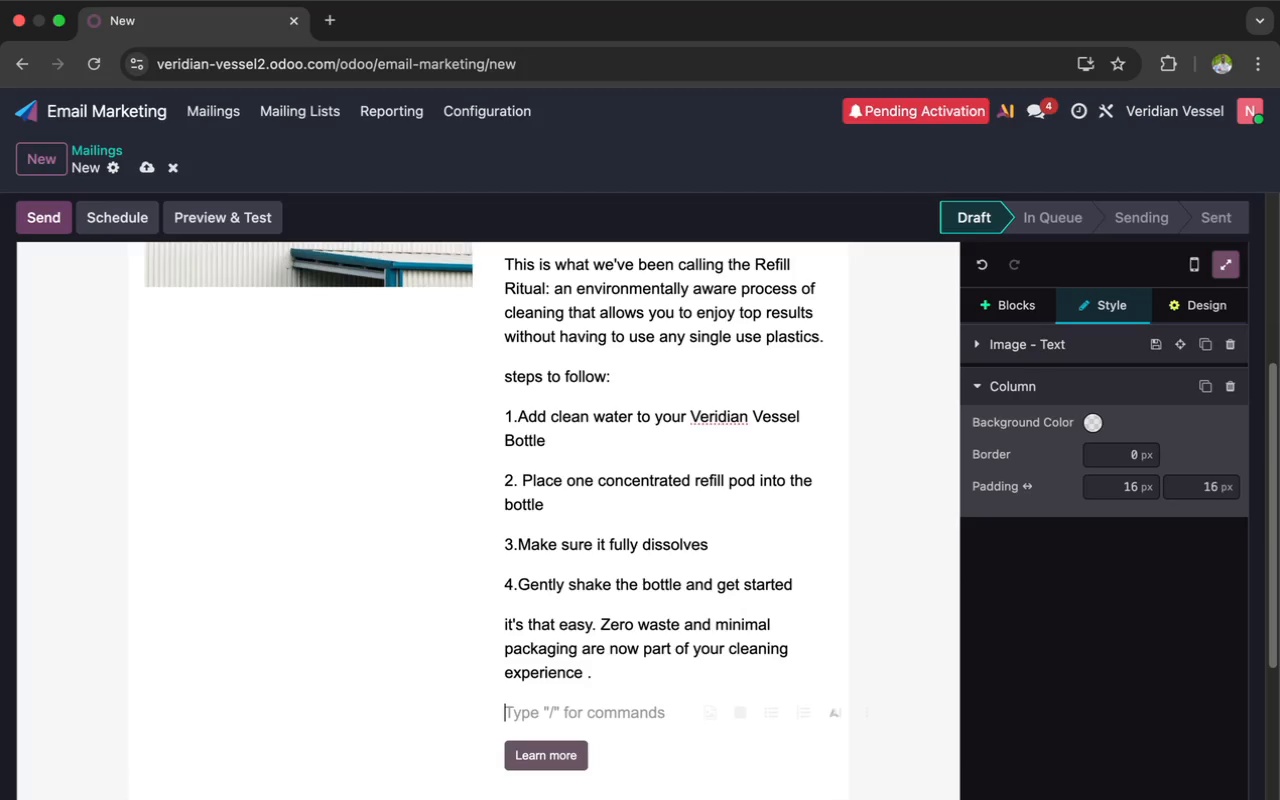 
type(Every time you use a refill pod yu'll )
key(Backspace)
key(Backspace)
key(Backspace)
key(Backspace)
key(Backspace)
type(ou'll be making a positive impact on the world around you.)
 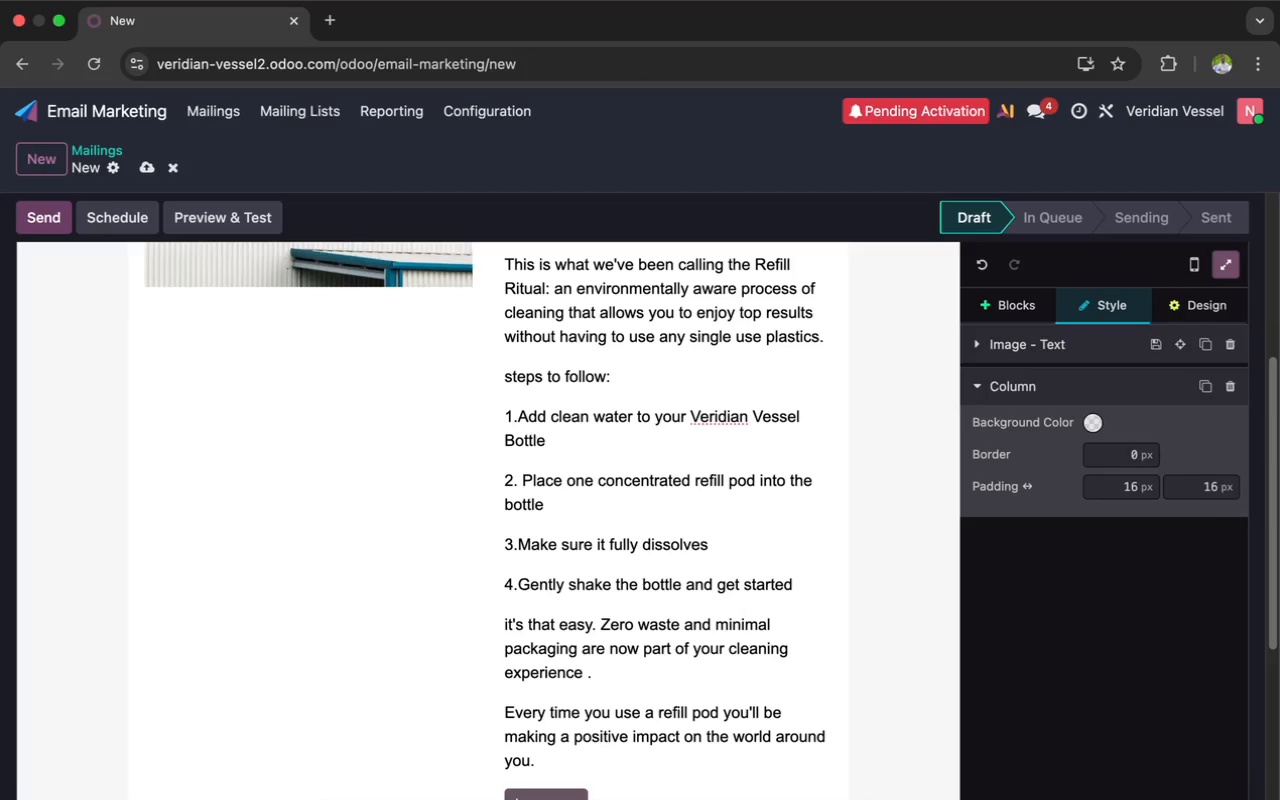 
key(Enter)
 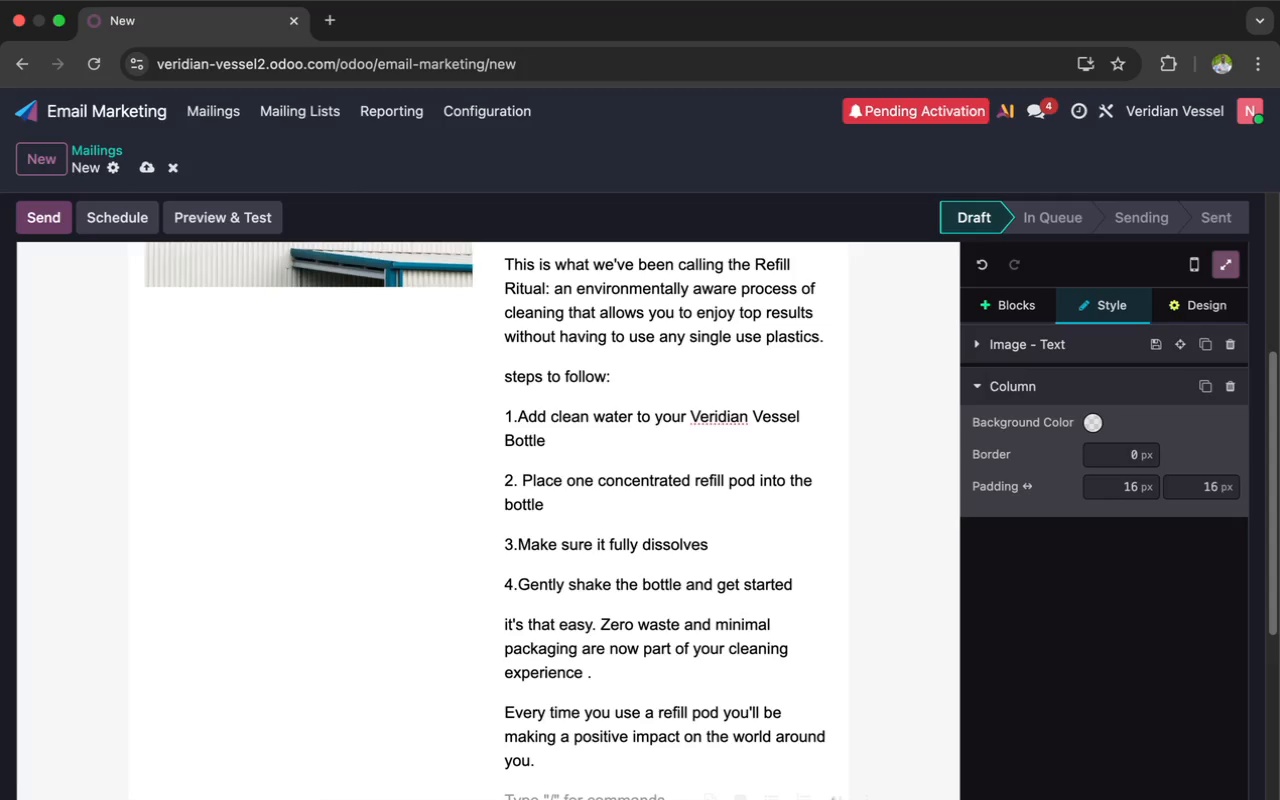 
type(Time to start your ritual?)
 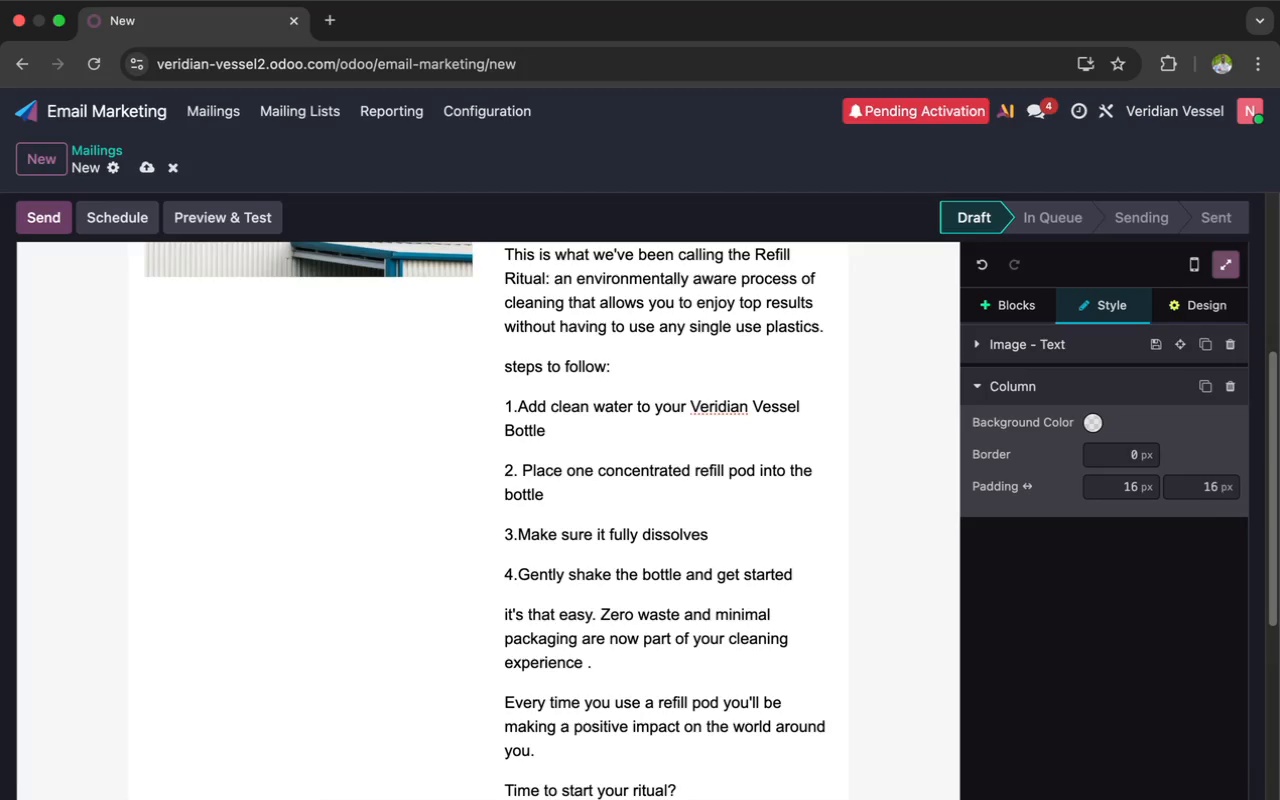 
 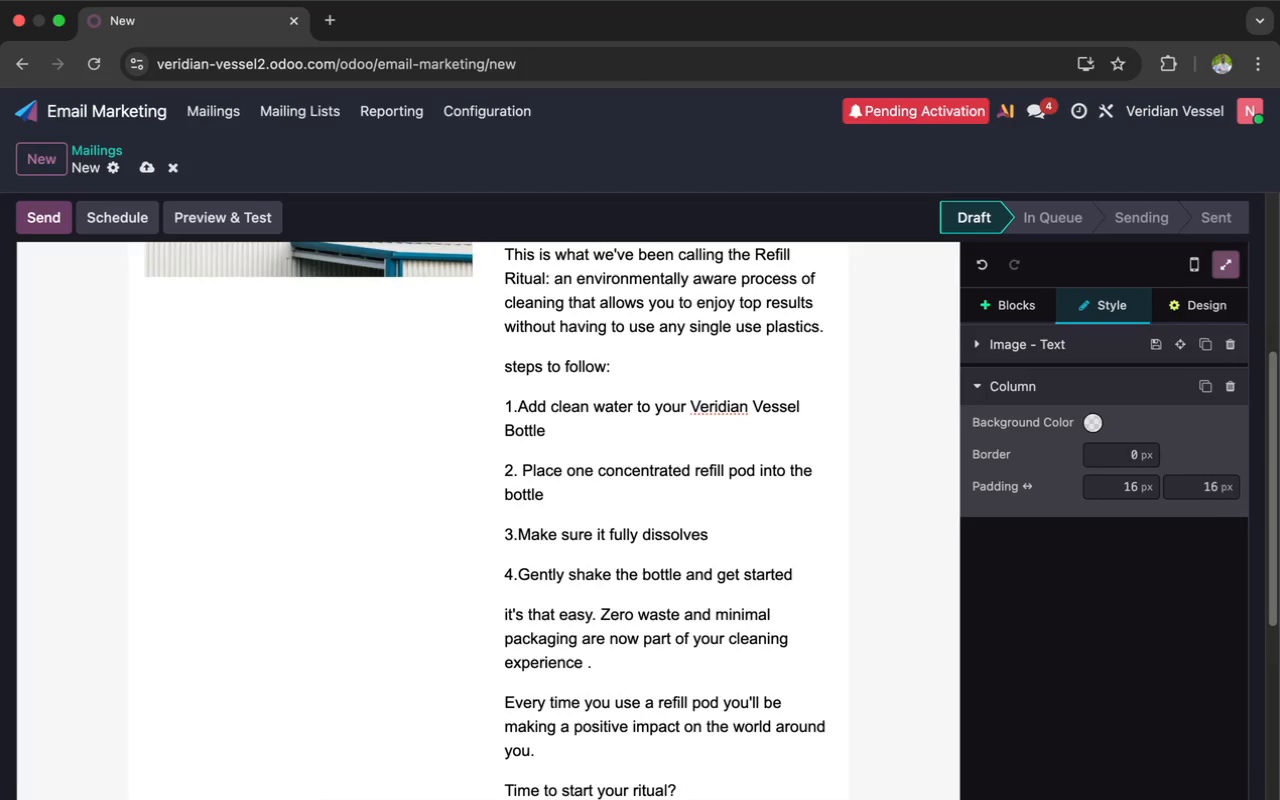 
key(Enter)
 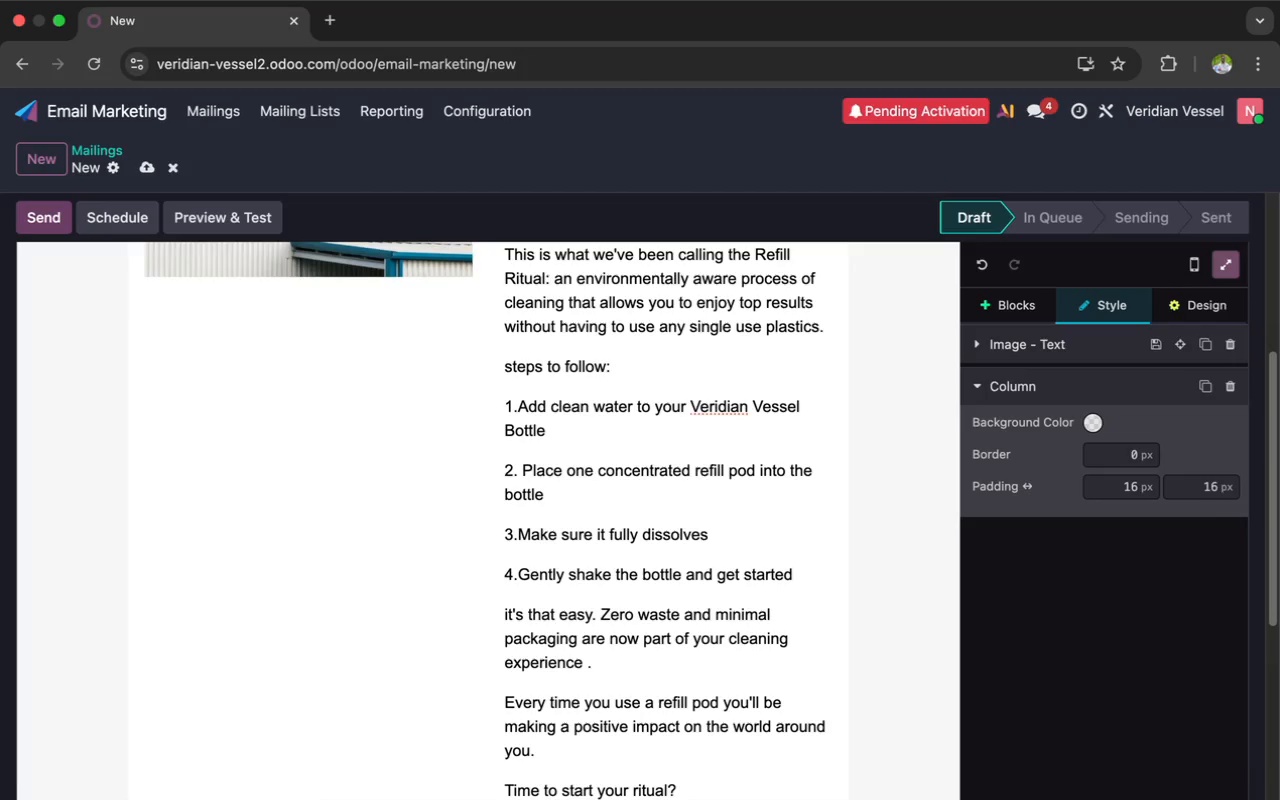 
wait(5.33)
 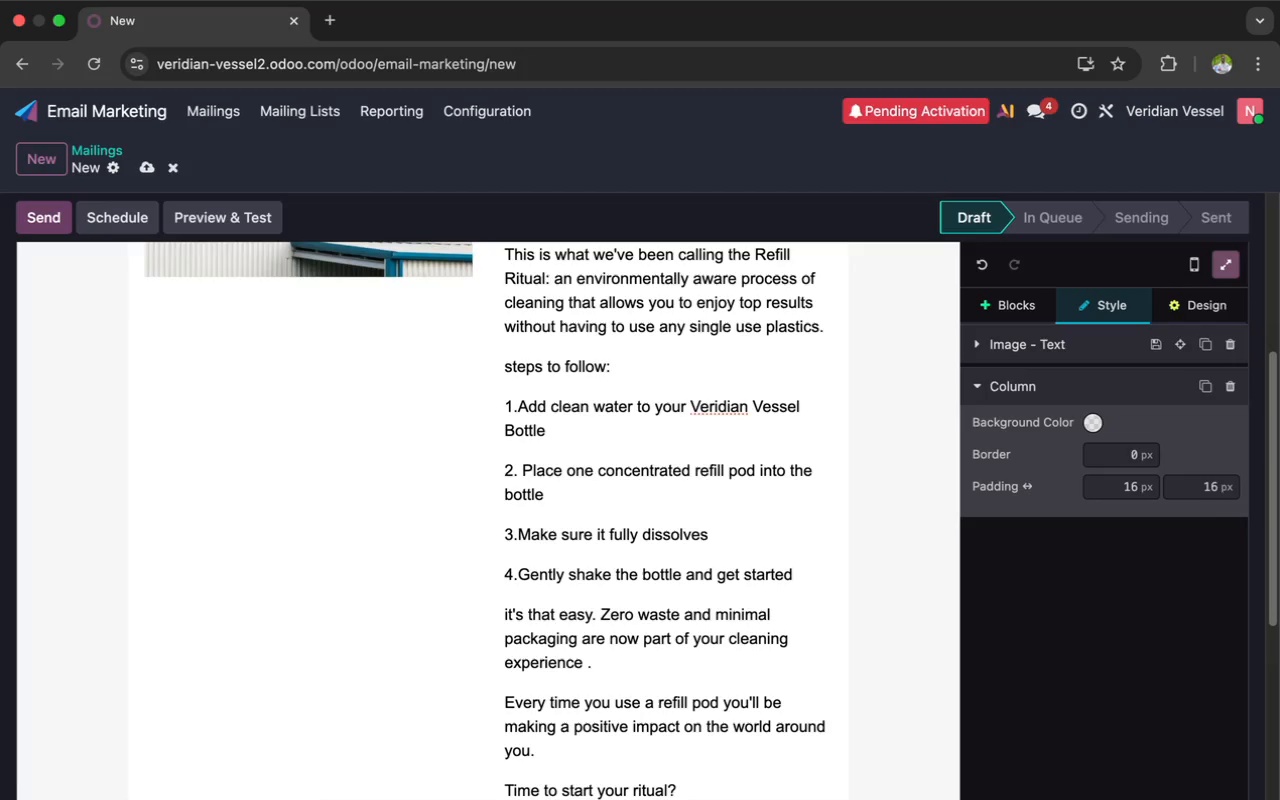 
type(sincerely)
 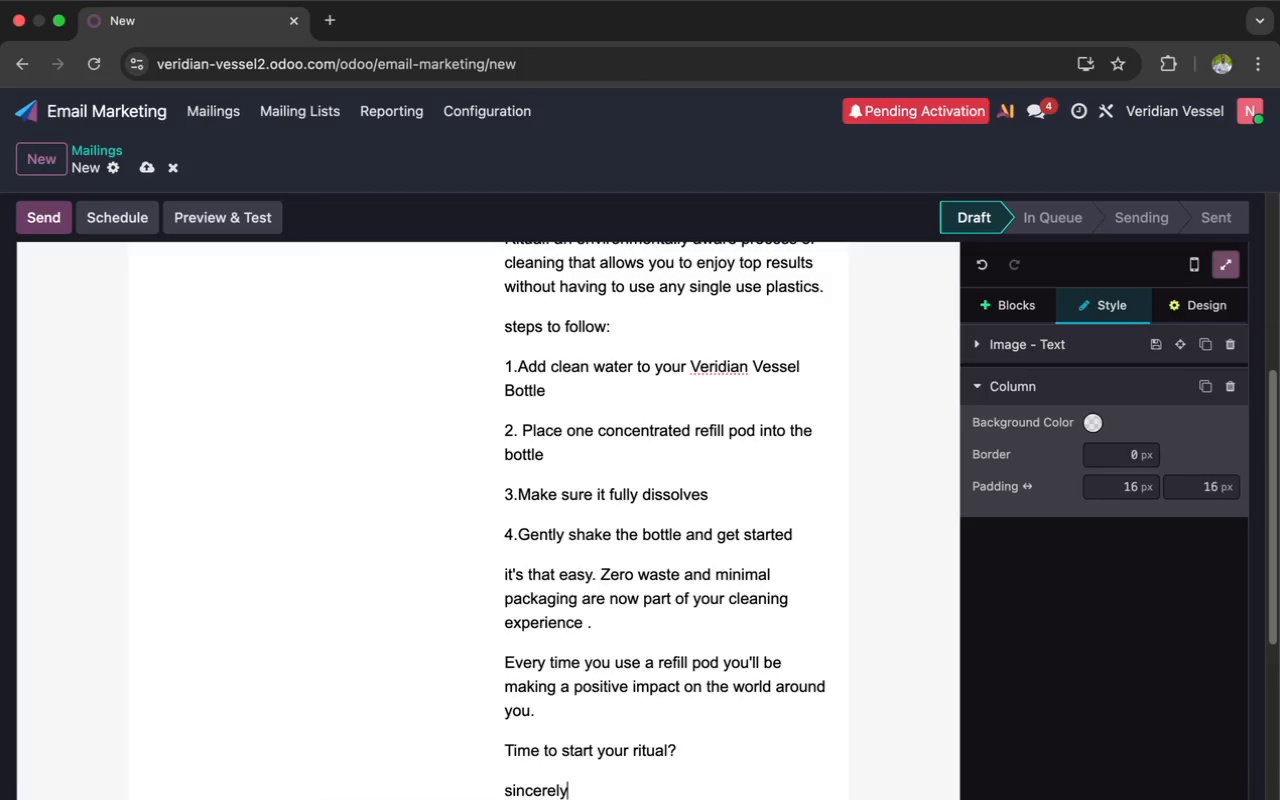 
key(Enter)
 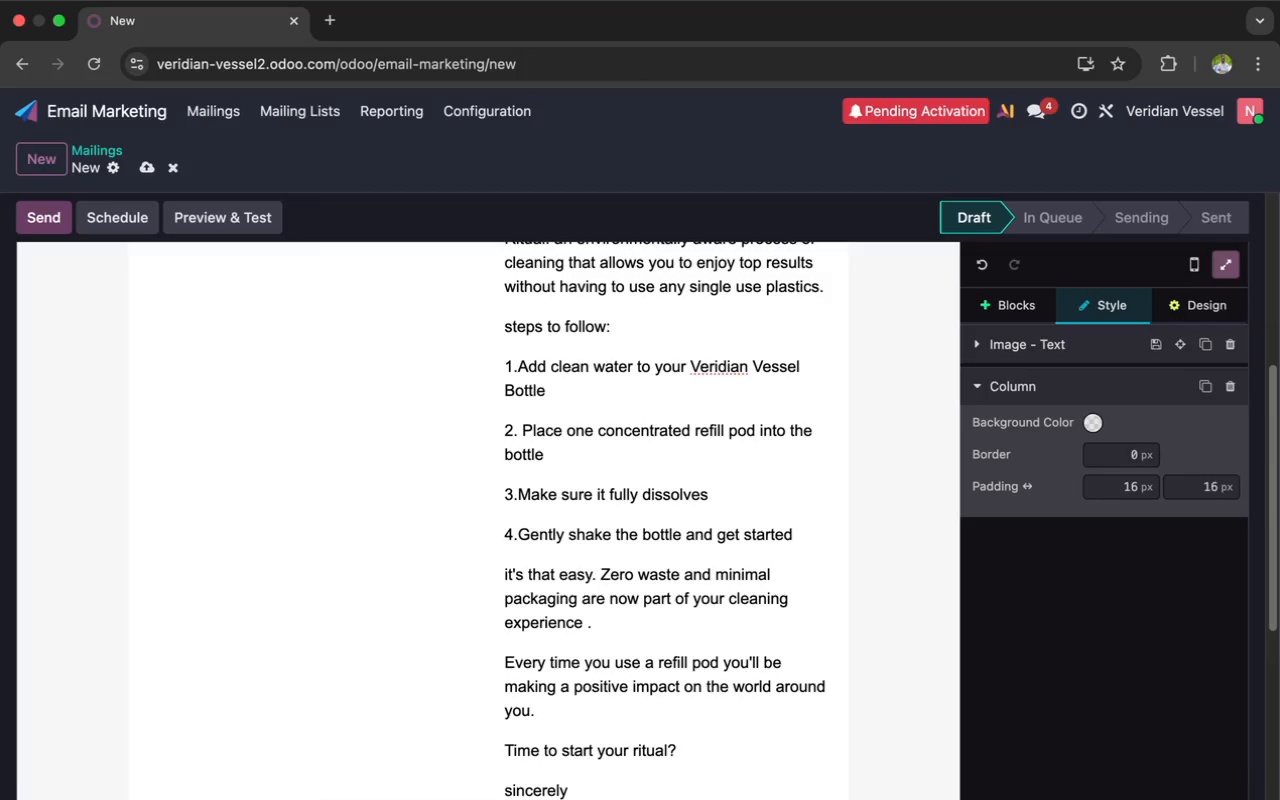 
type(THw)
key(Backspace)
key(Backspace)
type(e)
key(Backspace)
type(he )
 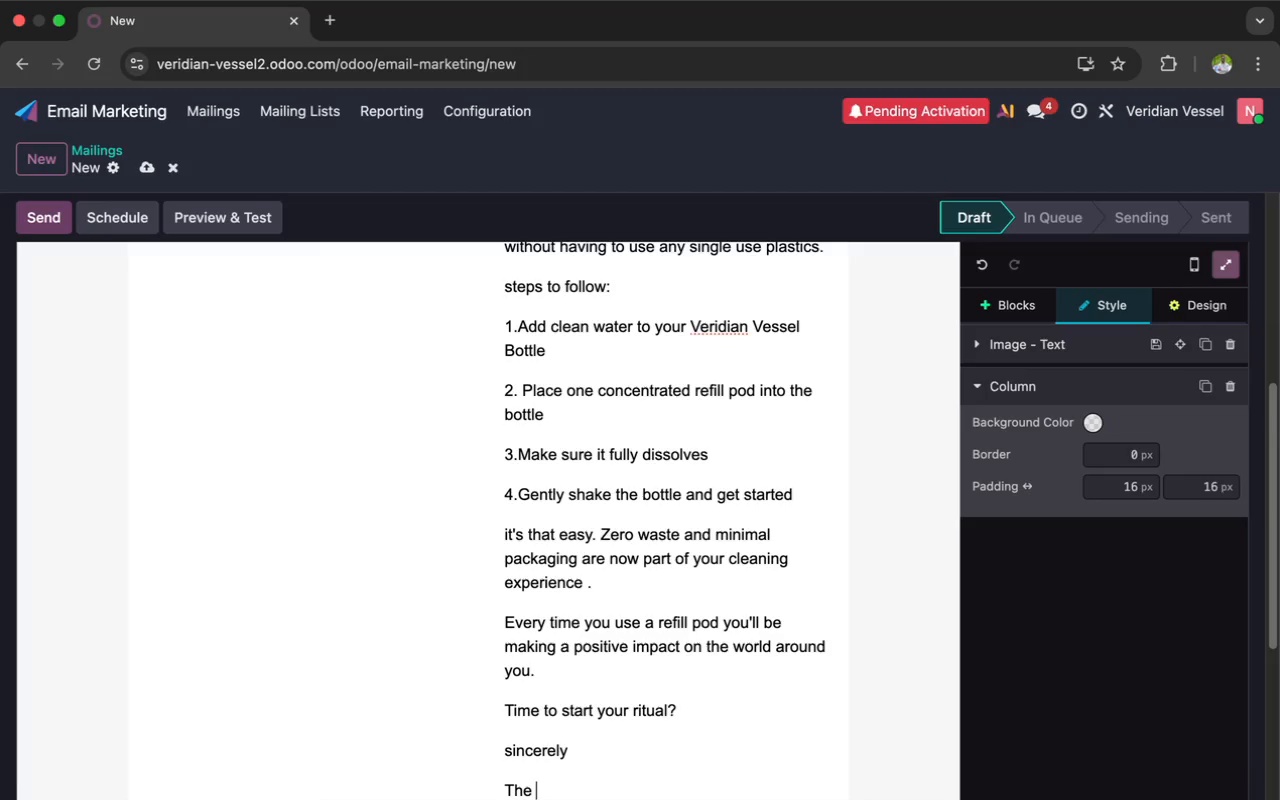 
type(Veridian Ve)
 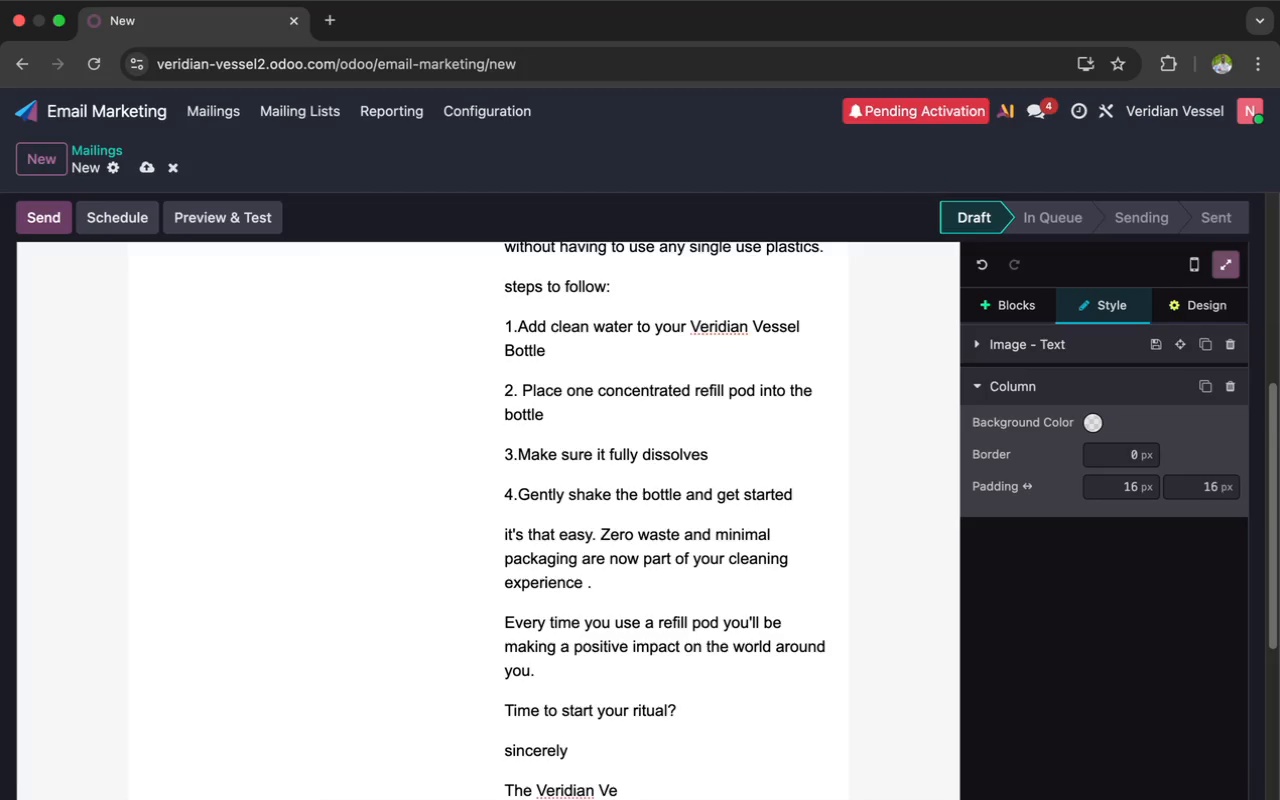 
type(ssel Team)
 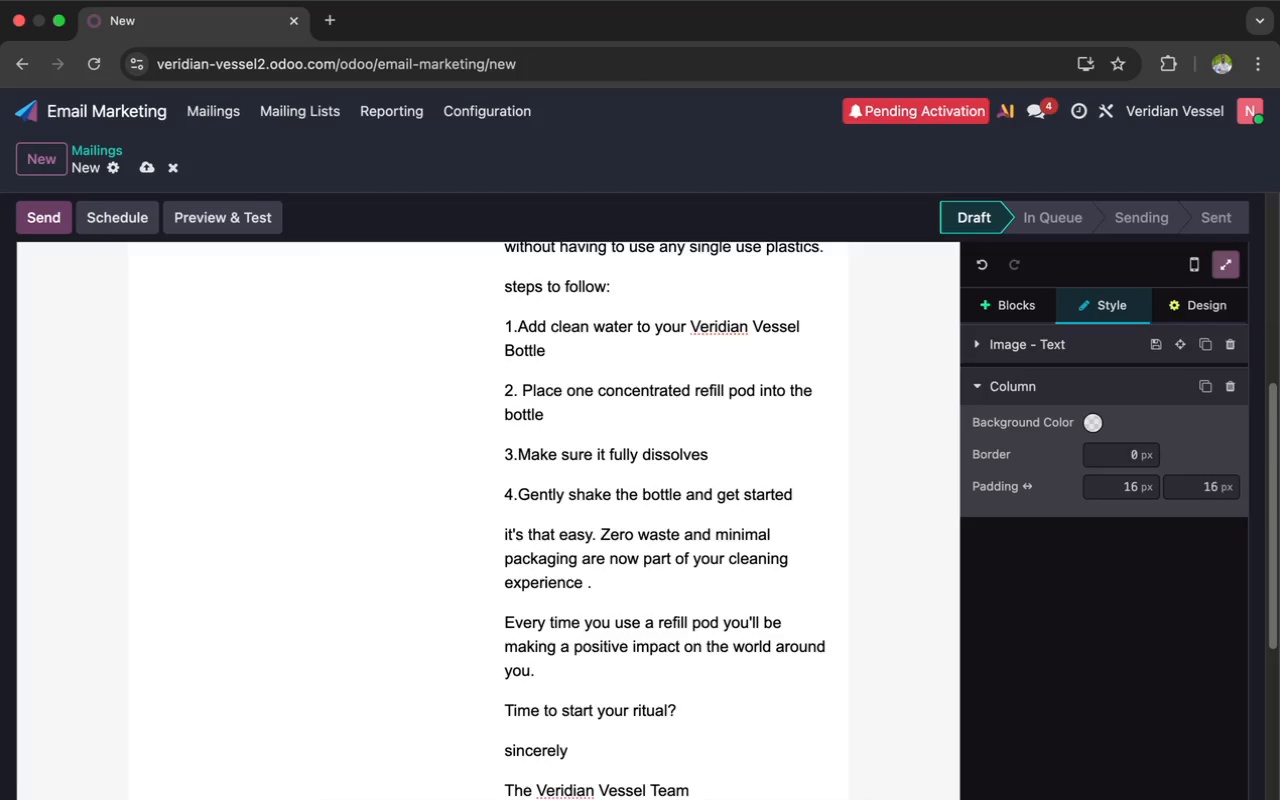 
scroll: coordinate [556, 659], scroll_direction: up, amount: 41.0
 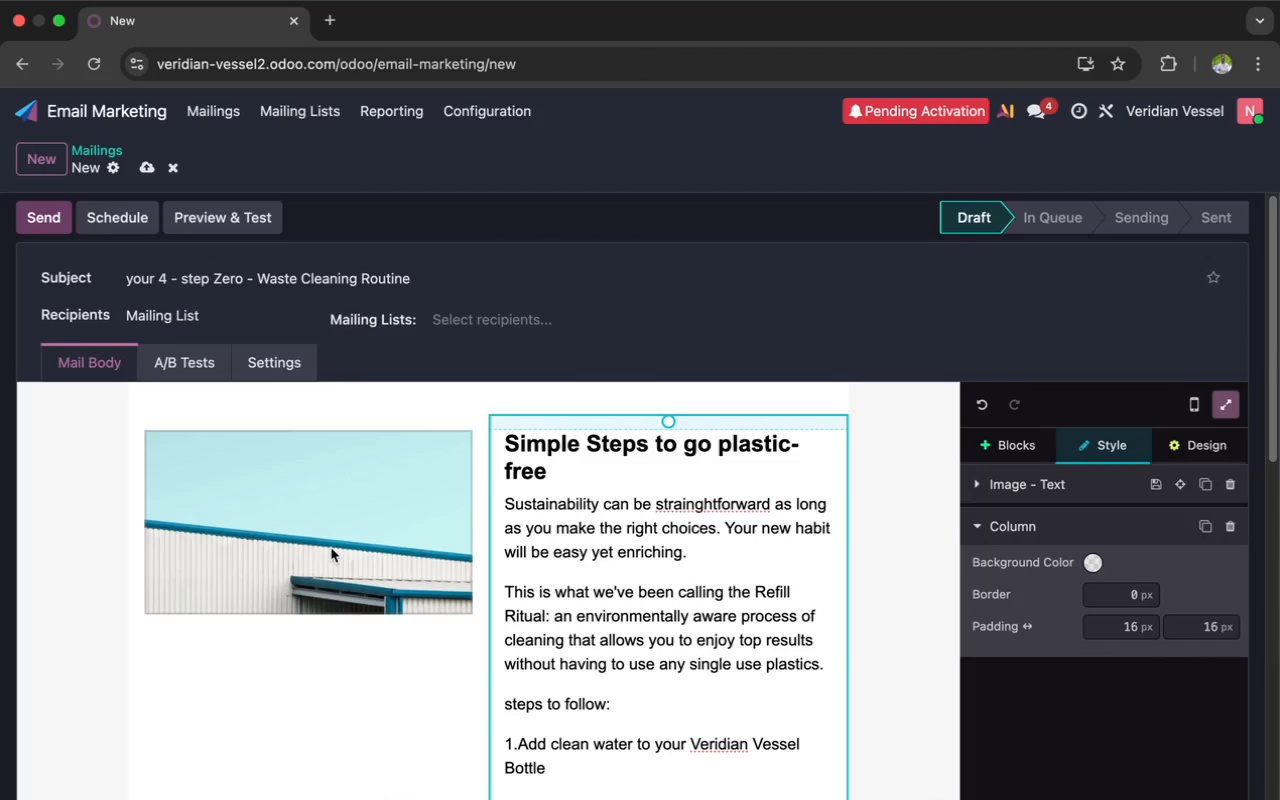 
left_click([331, 548])
 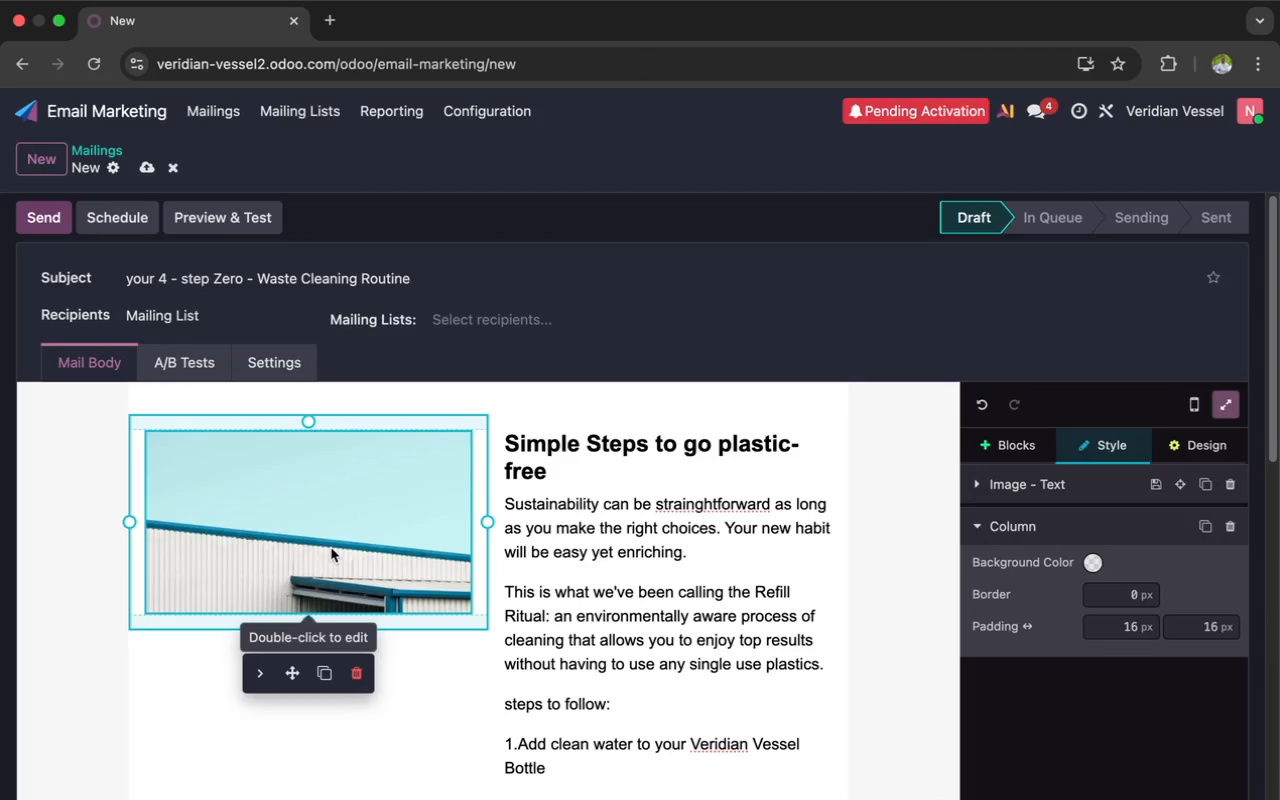 
right_click([331, 548])
 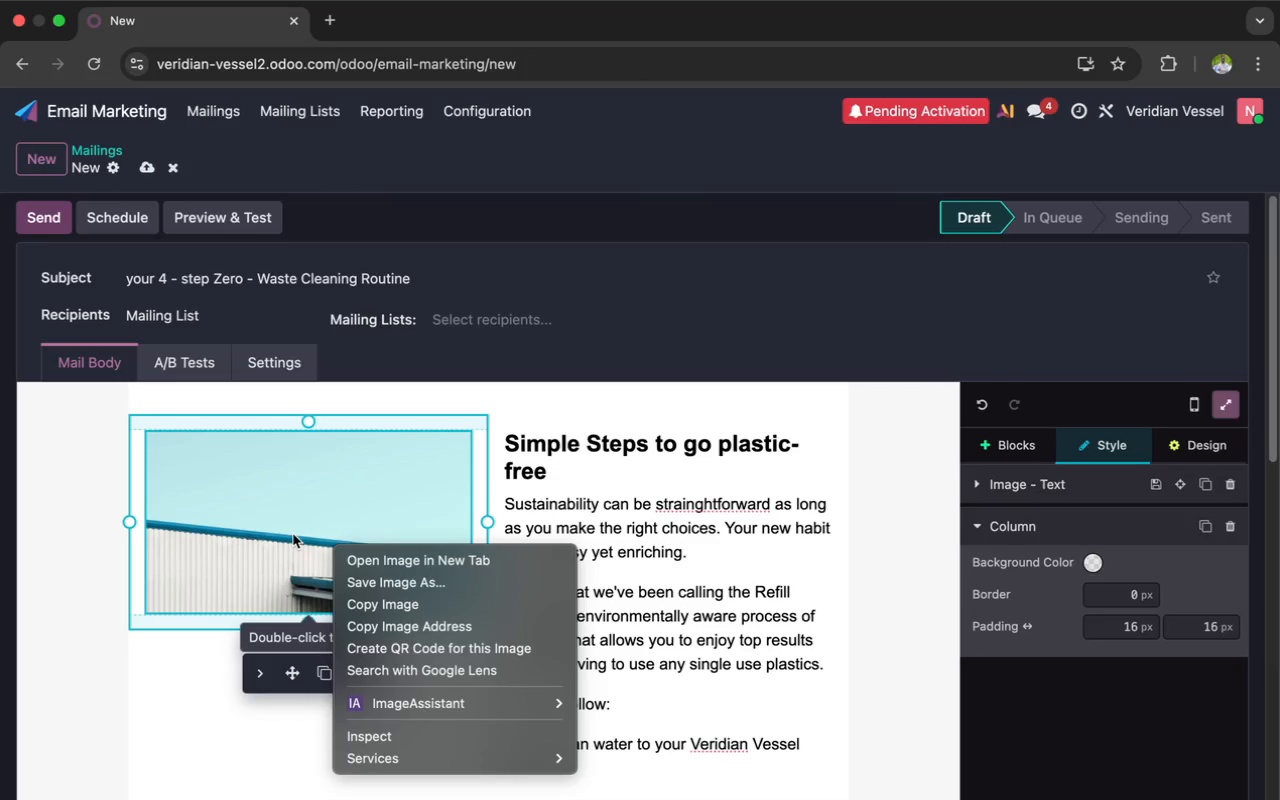 
double_click([292, 534])
 